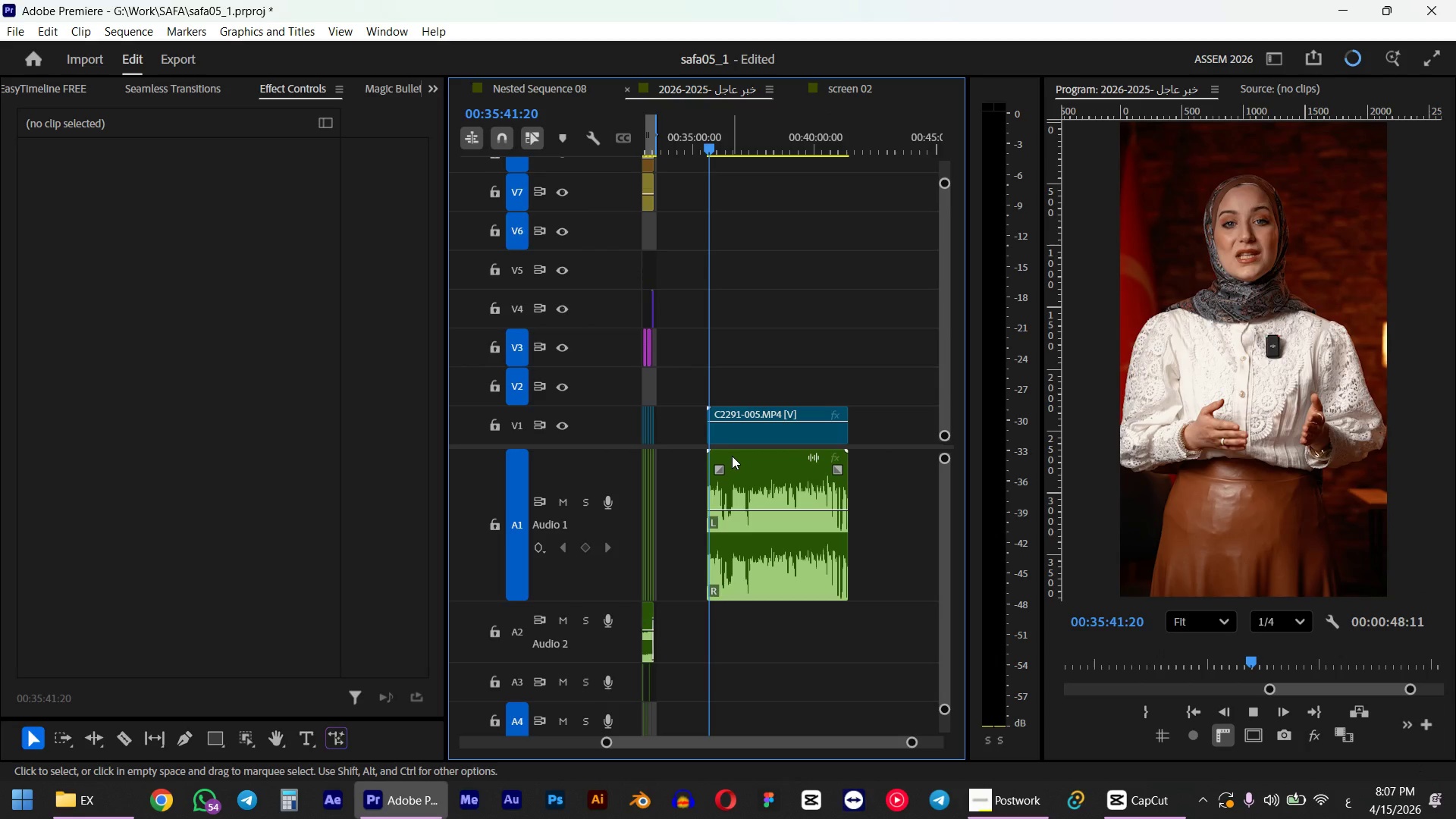 
hold_key(key=AltLeft, duration=1.19)
scroll: coordinate [738, 457], scroll_direction: up, amount: 7.0
 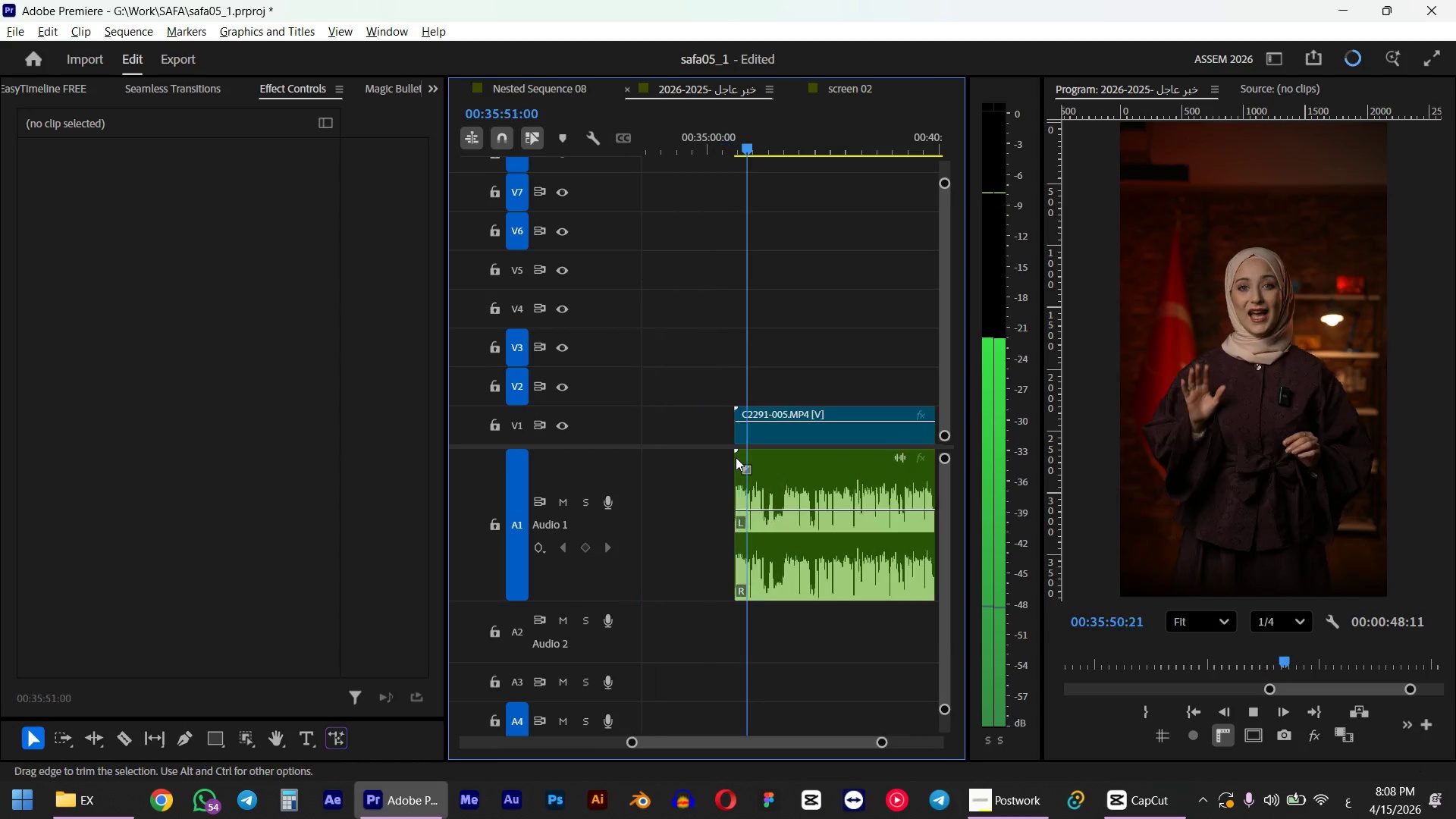 
wait(50.47)
 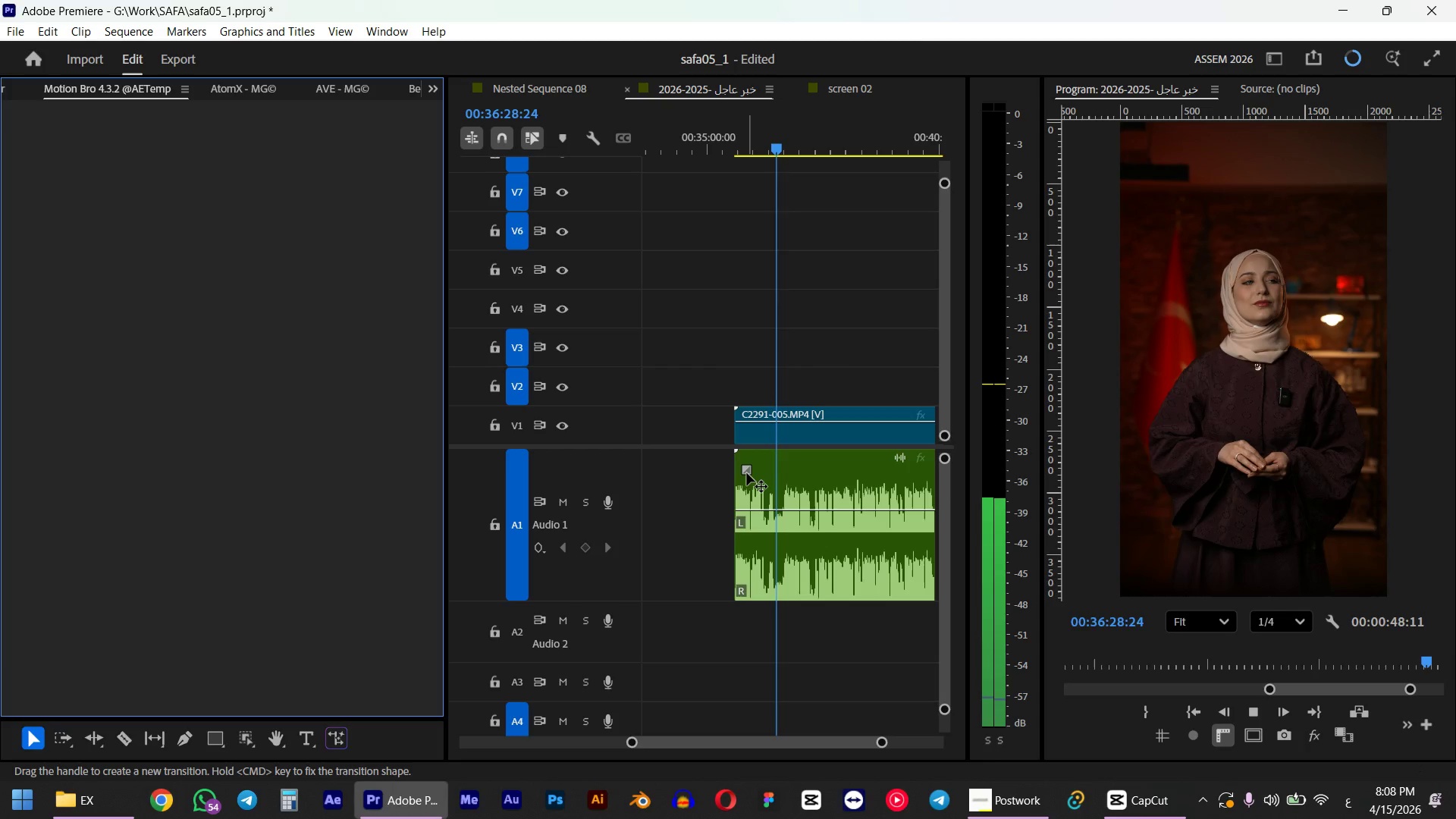 
hold_key(key=AltLeft, duration=0.78)
scroll: coordinate [805, 481], scroll_direction: up, amount: 5.0
 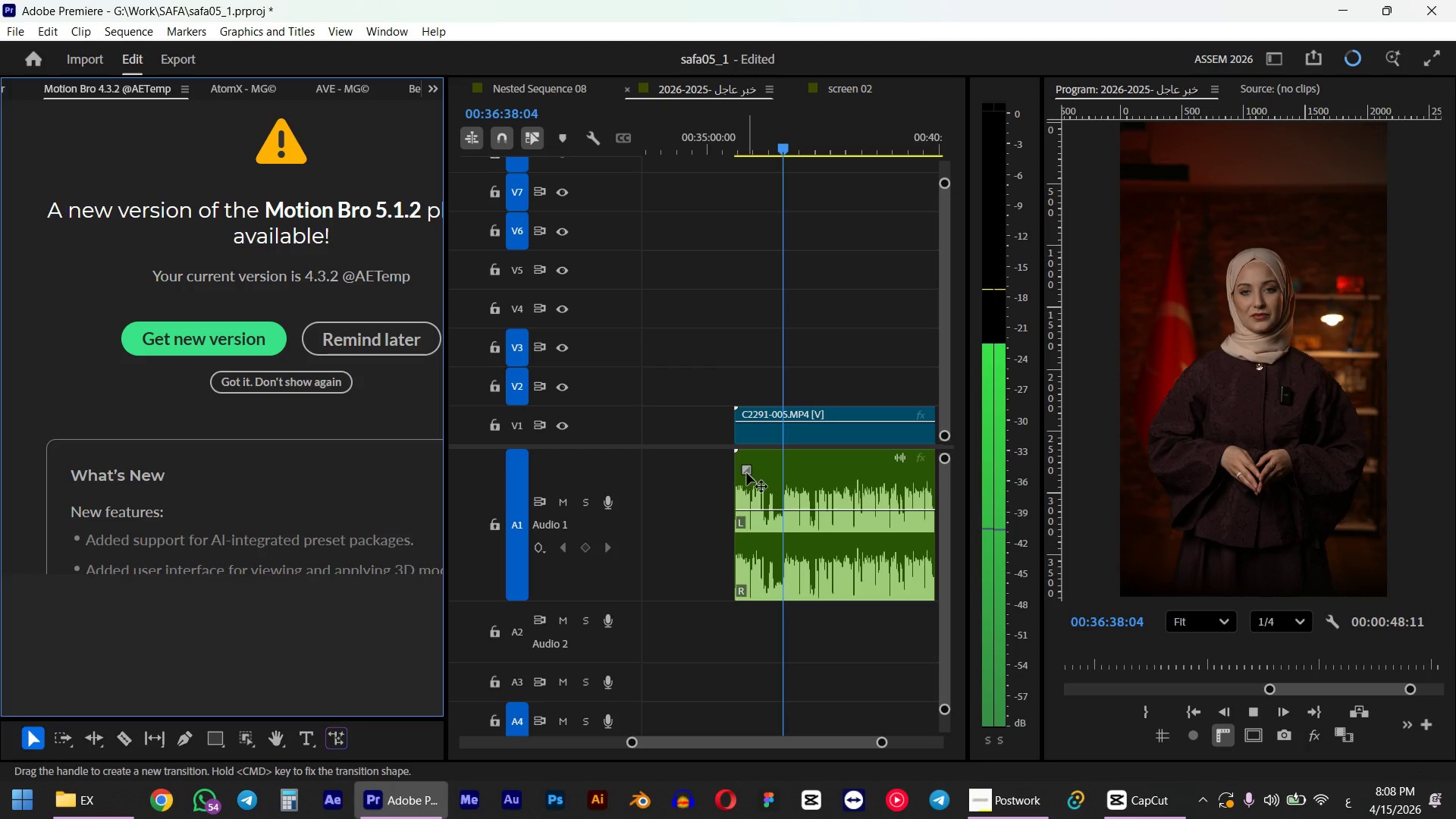 
key(Space)
 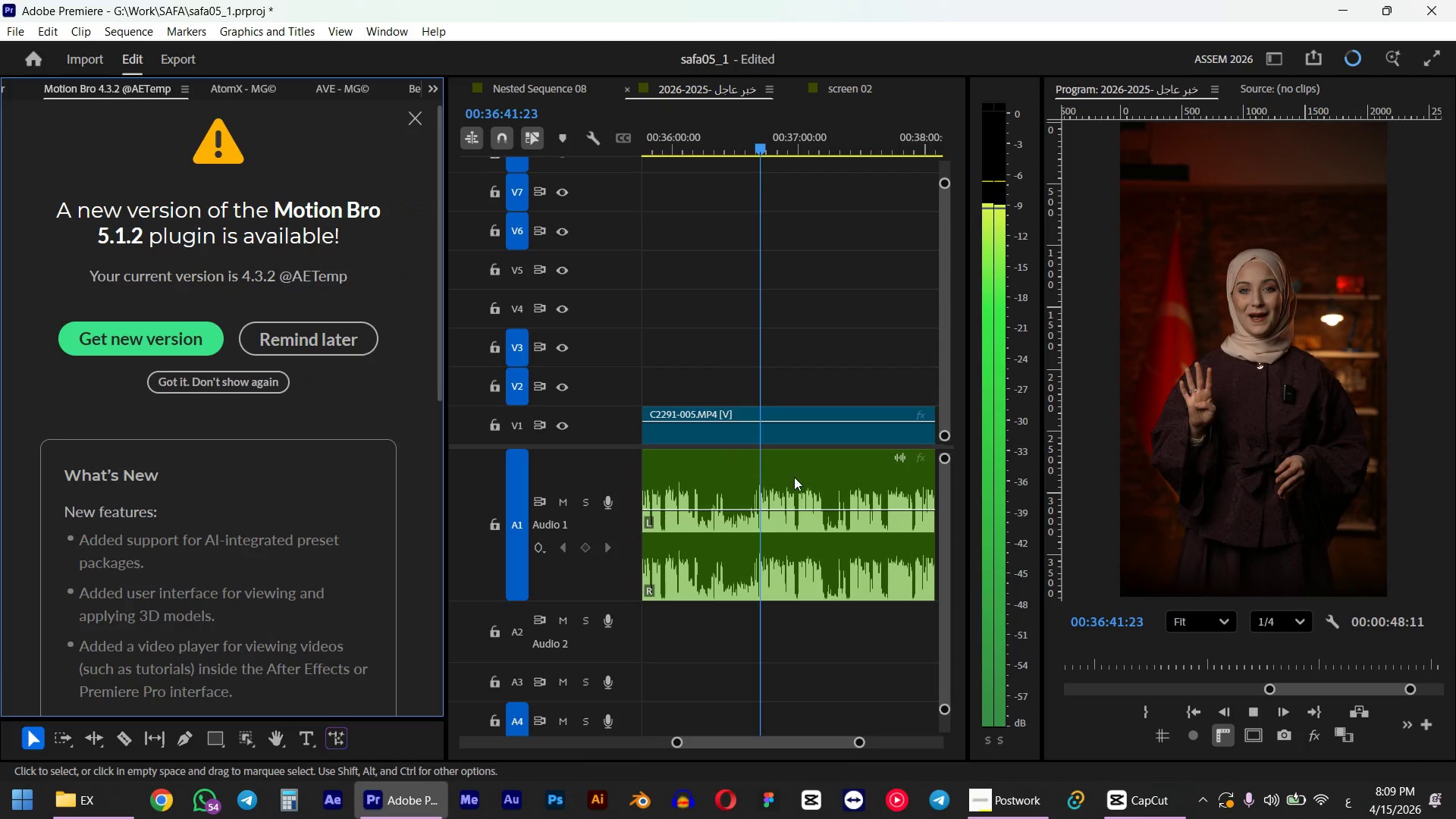 
hold_key(key=AltLeft, duration=1.62)
 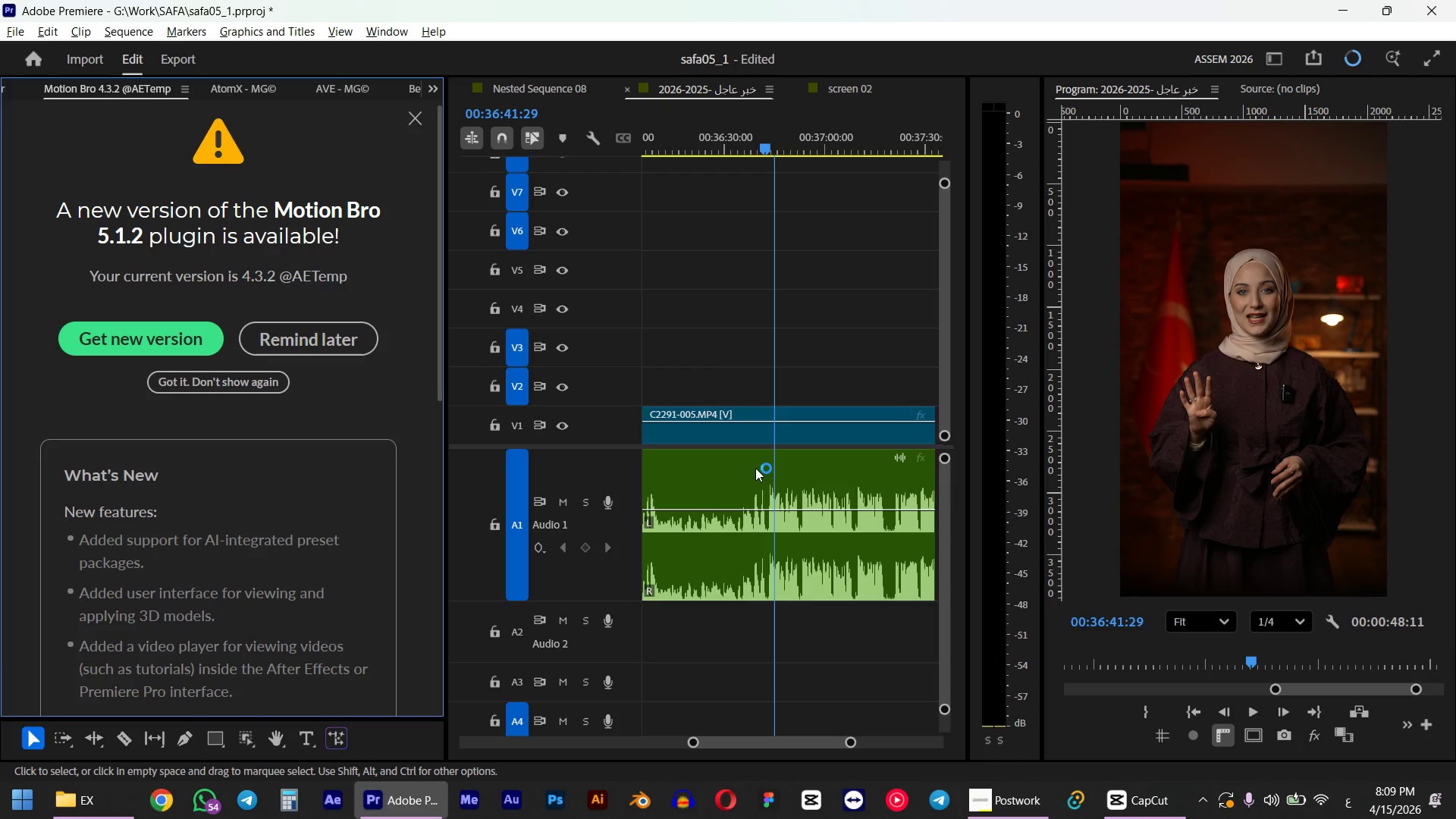 
scroll: coordinate [794, 477], scroll_direction: up, amount: 4.0
 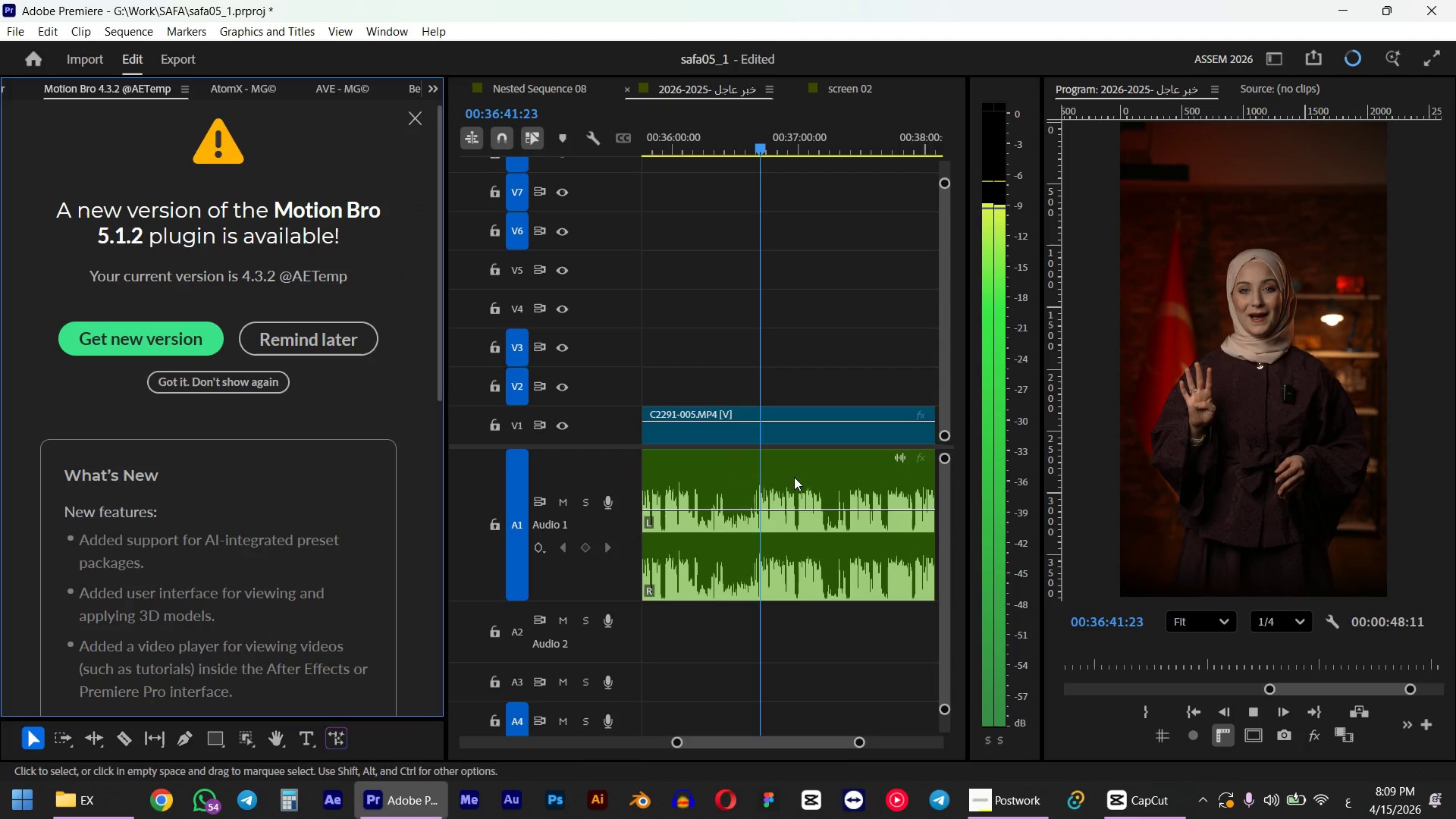 
hold_key(key=AltLeft, duration=0.83)
 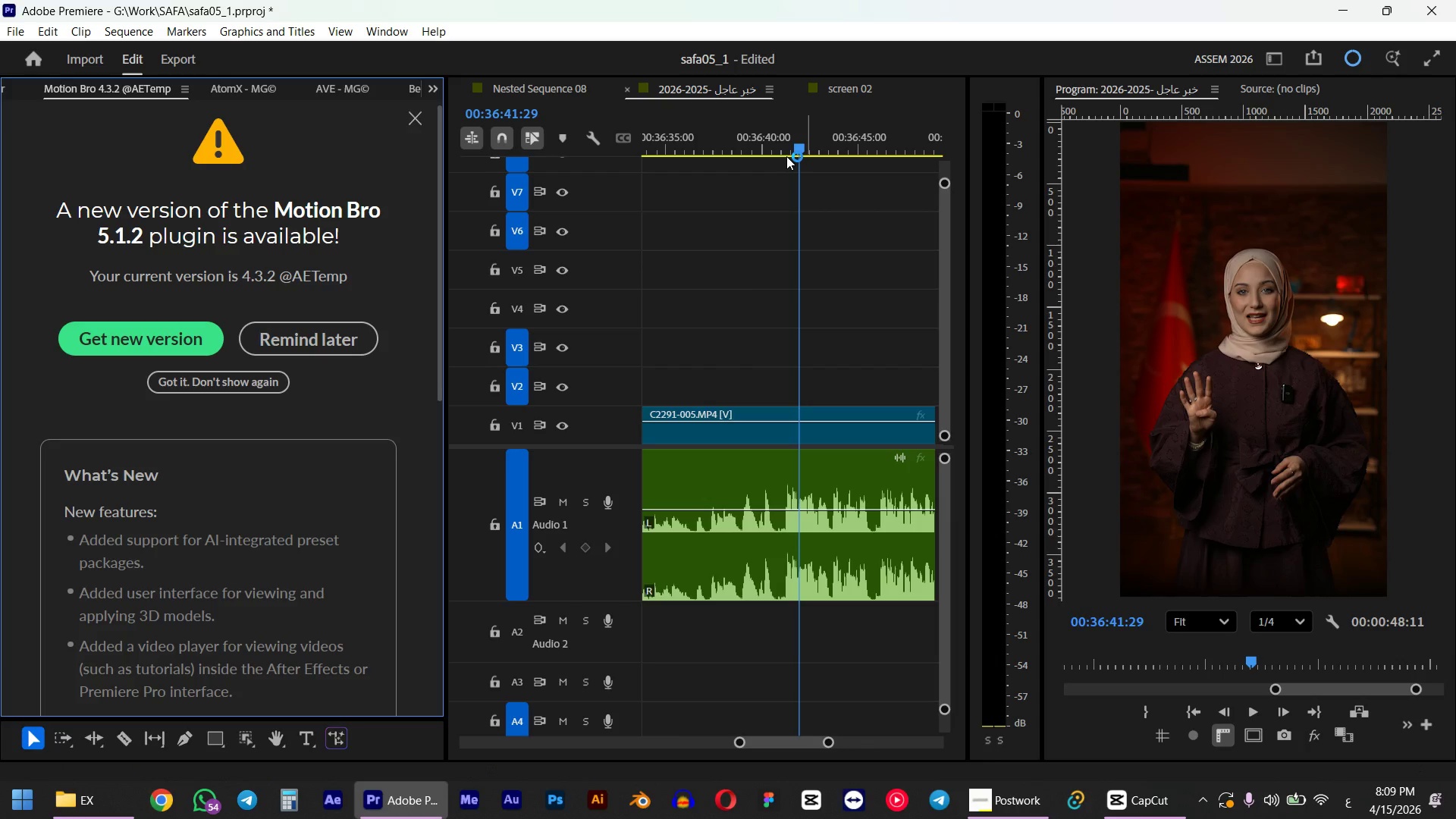 
scroll: coordinate [761, 465], scroll_direction: up, amount: 19.0
 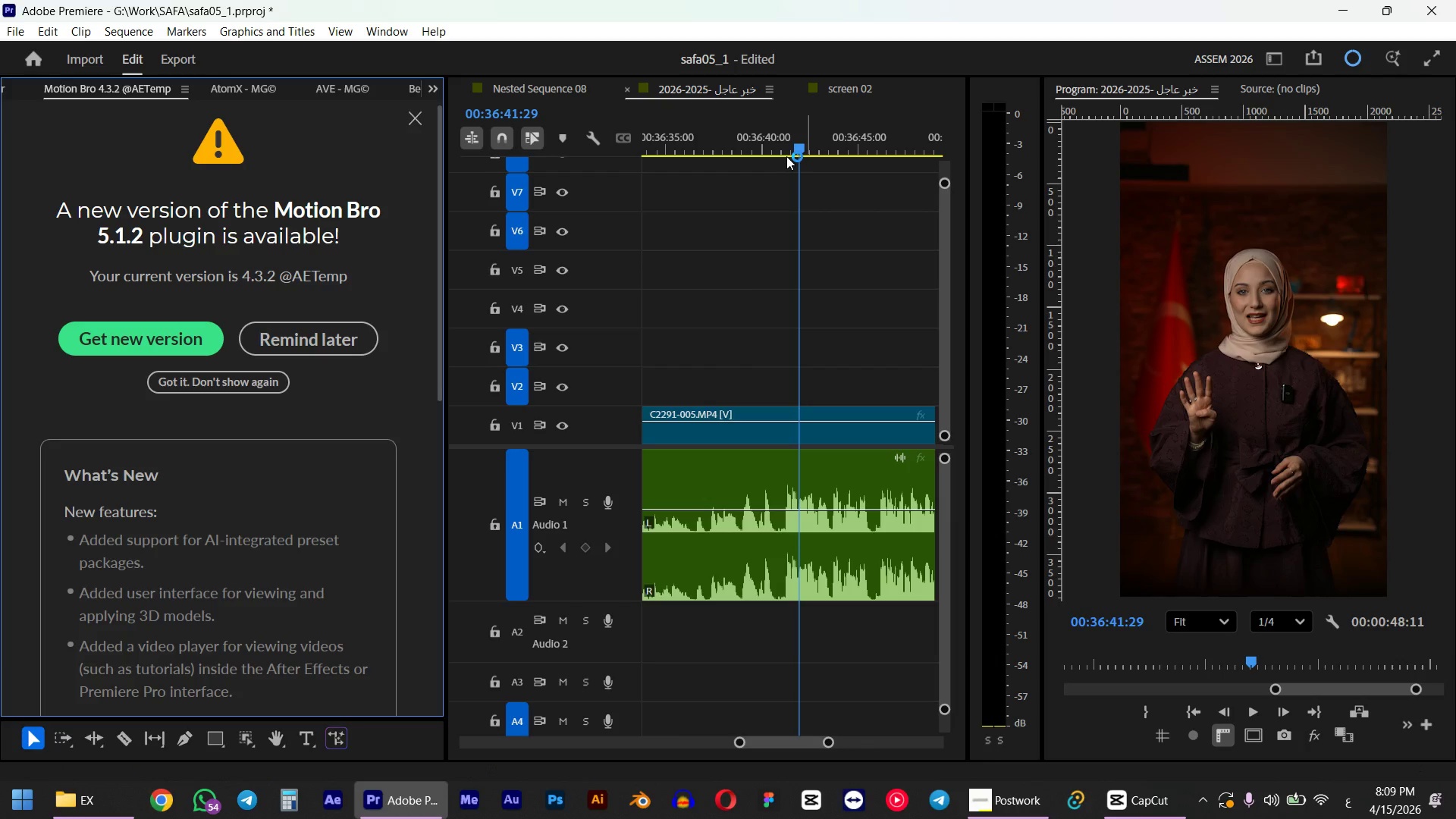 
left_click_drag(start_coordinate=[791, 148], to_coordinate=[788, 158])
 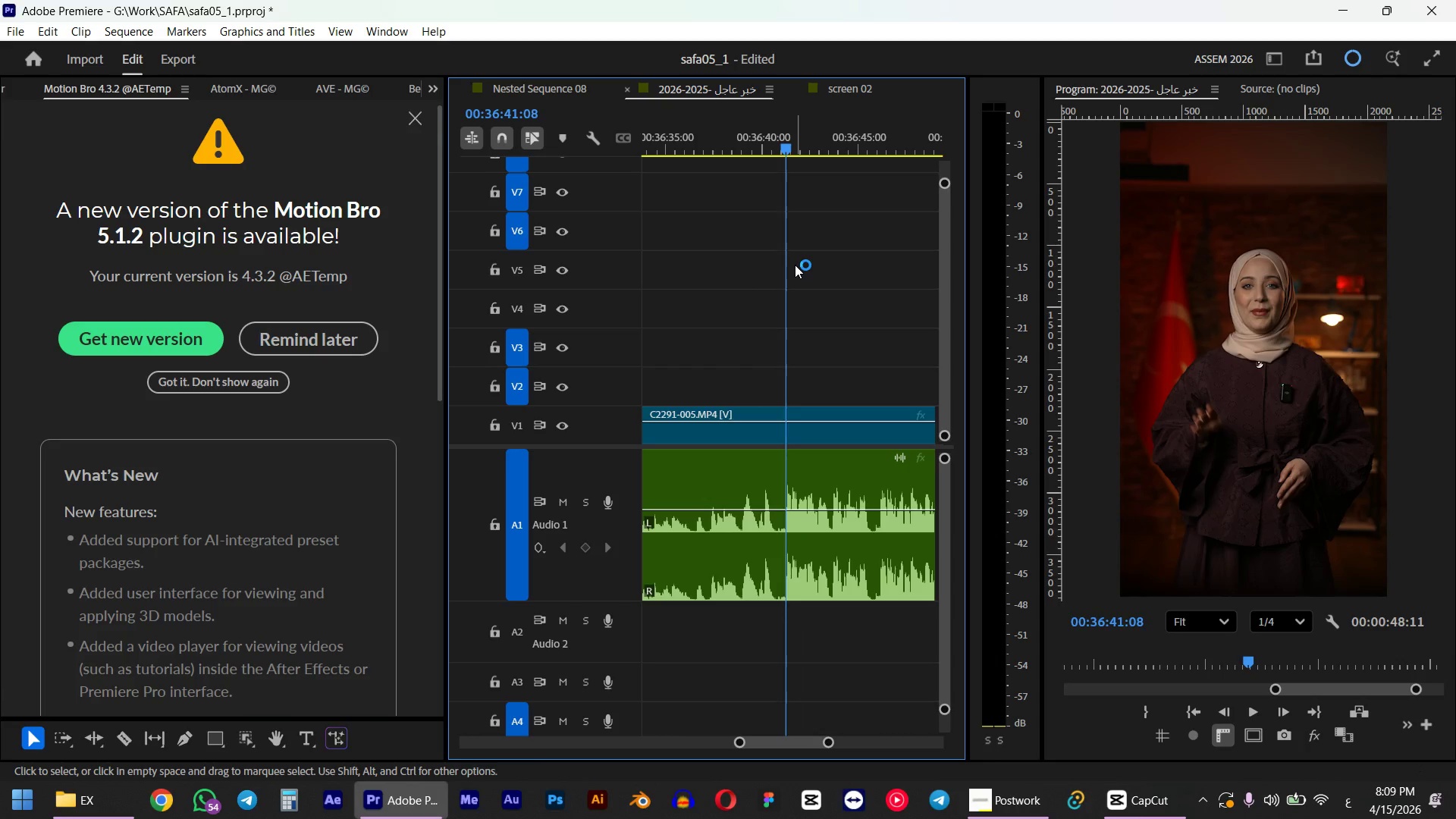 
left_click_drag(start_coordinate=[867, 312], to_coordinate=[821, 536])
 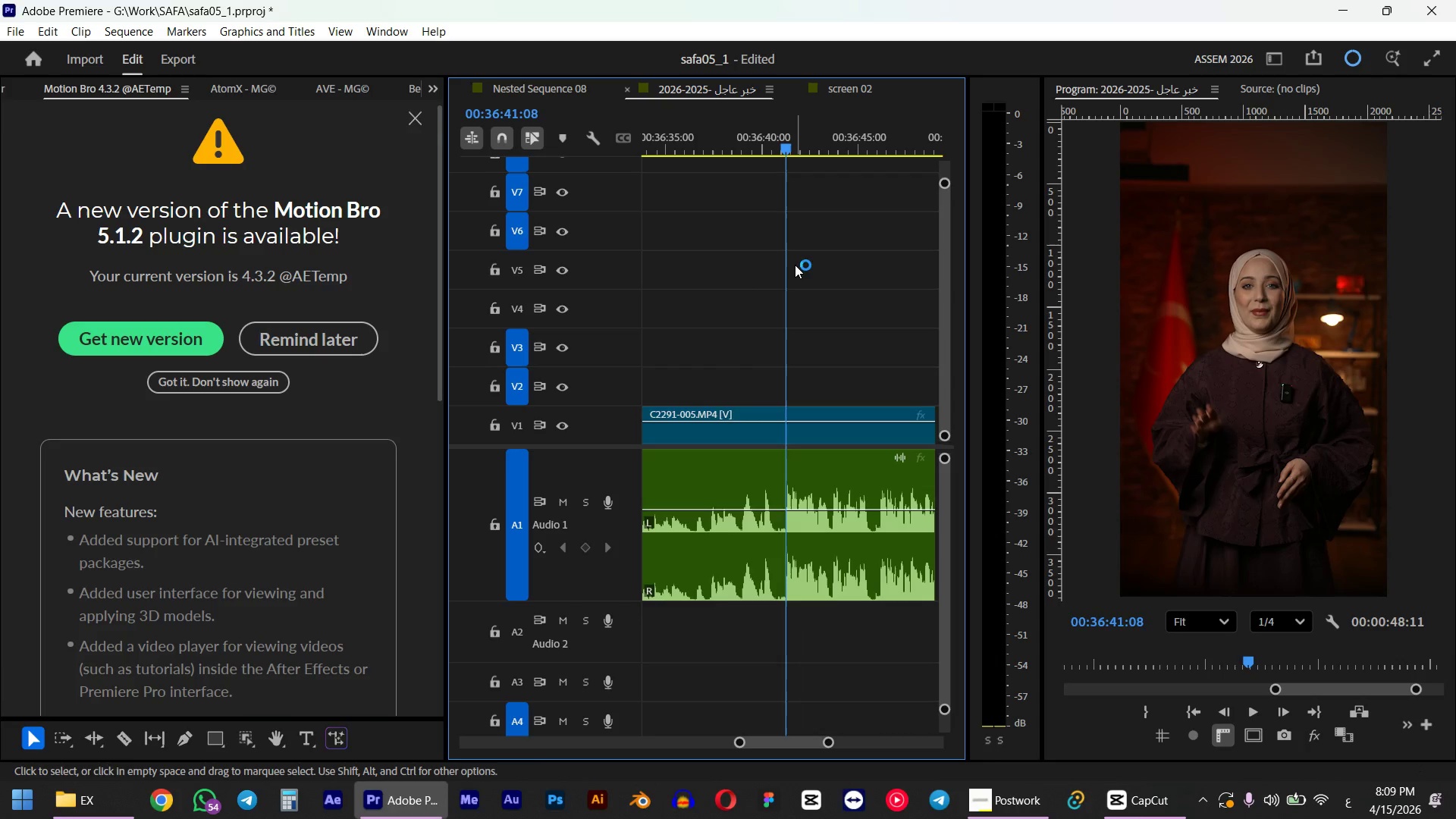 
key(Q)
 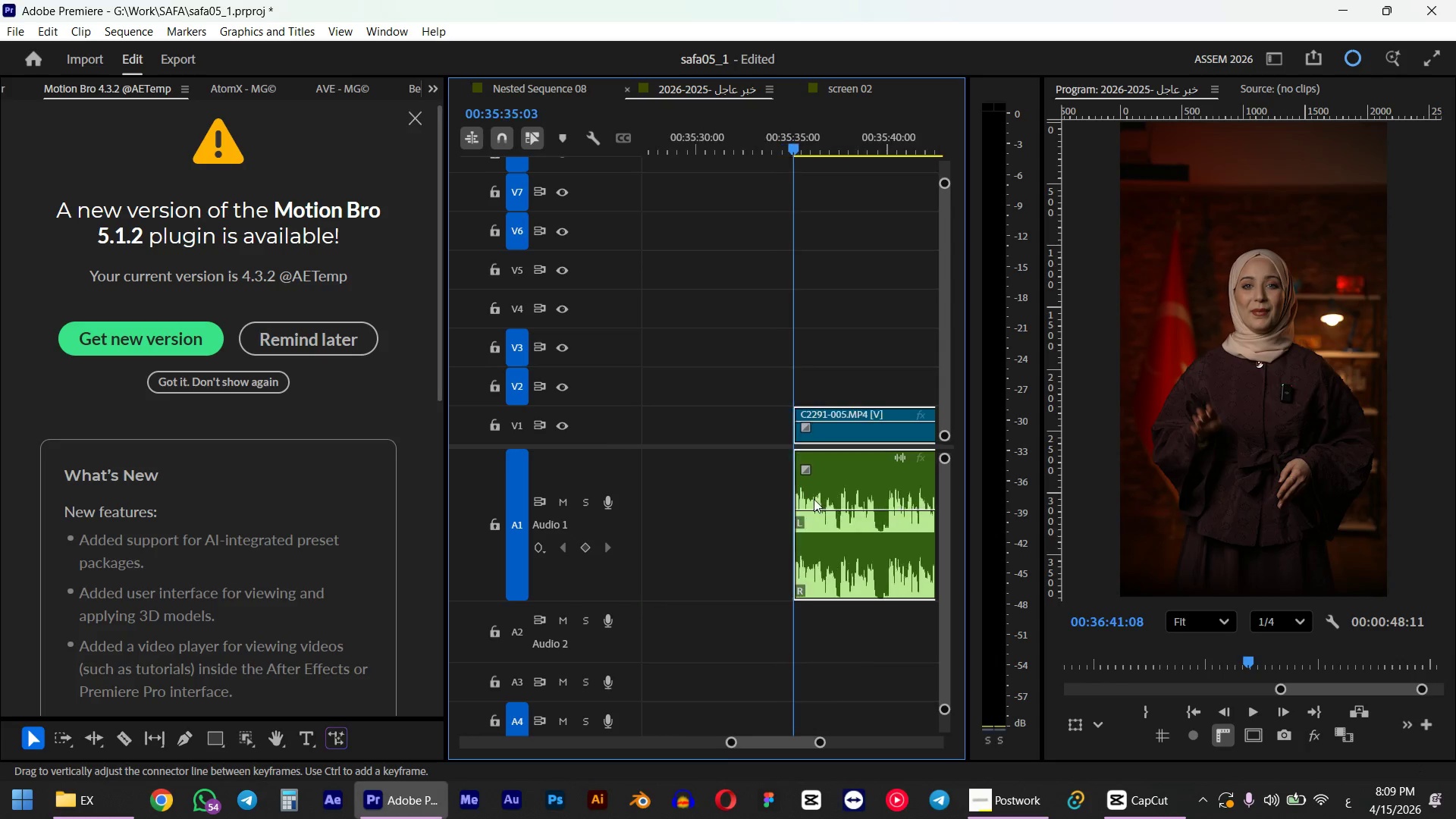 
key(Space)
 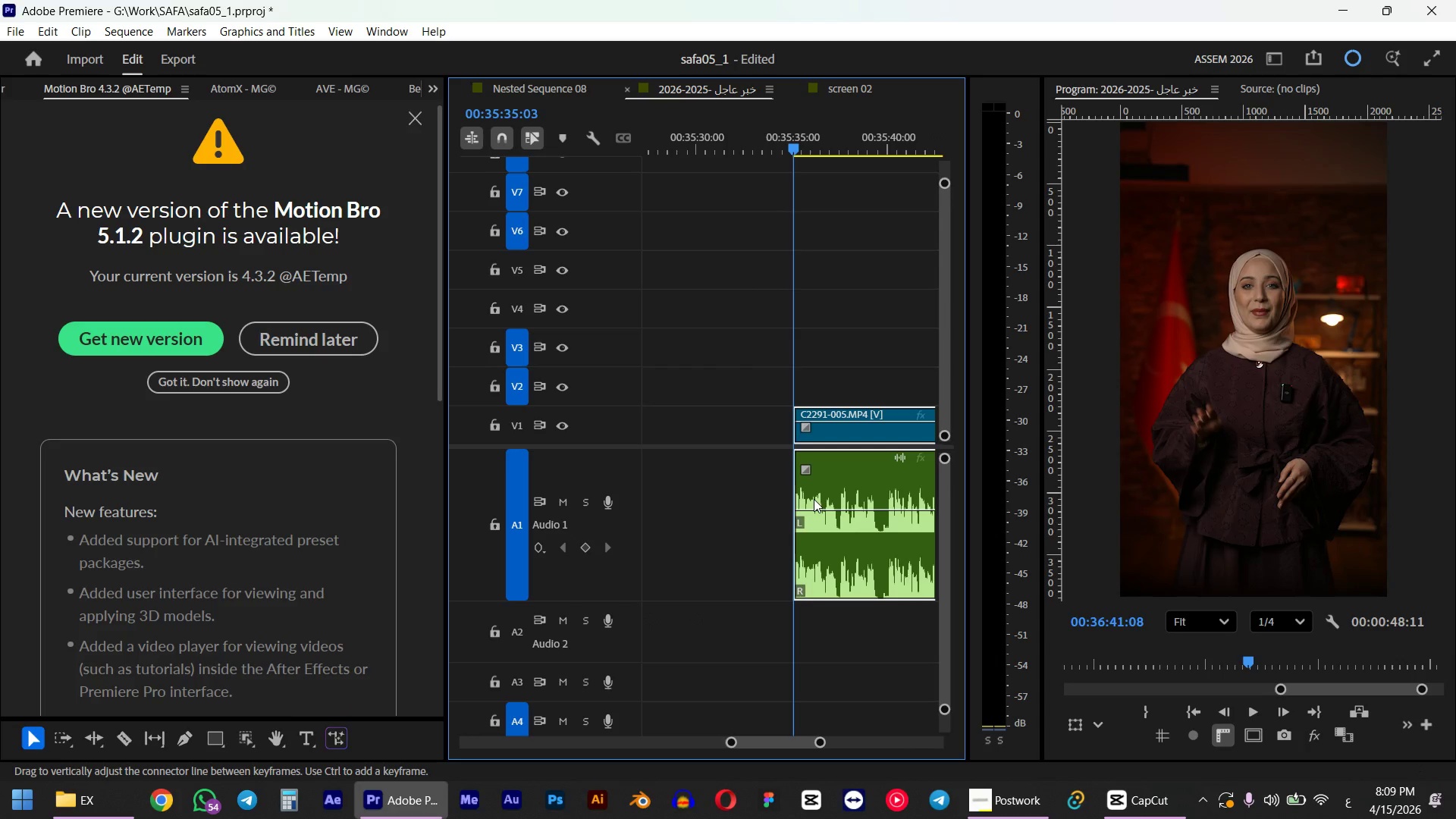 
hold_key(key=AltLeft, duration=0.5)
scroll: coordinate [818, 507], scroll_direction: down, amount: 8.0
 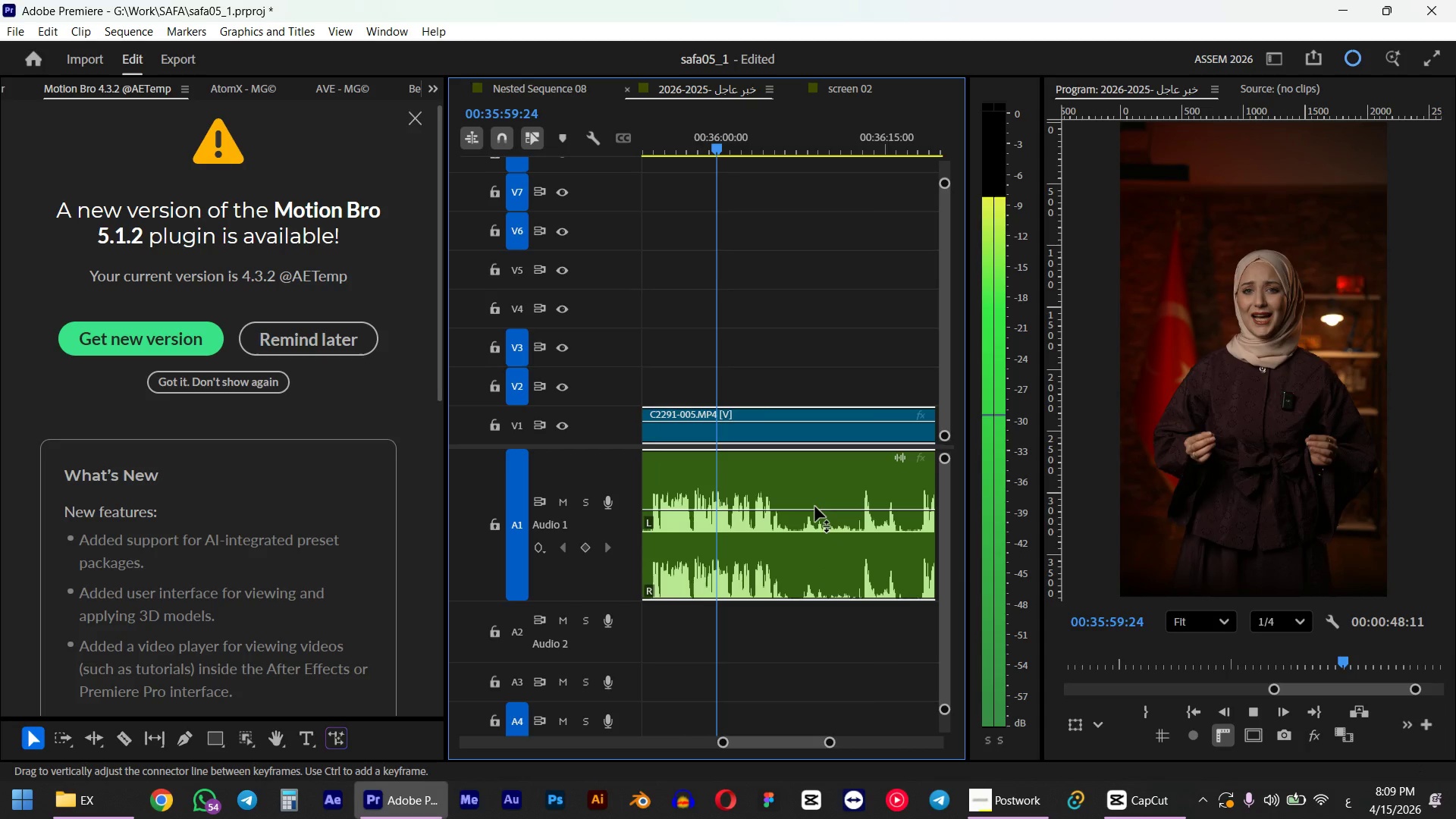 
wait(30.85)
 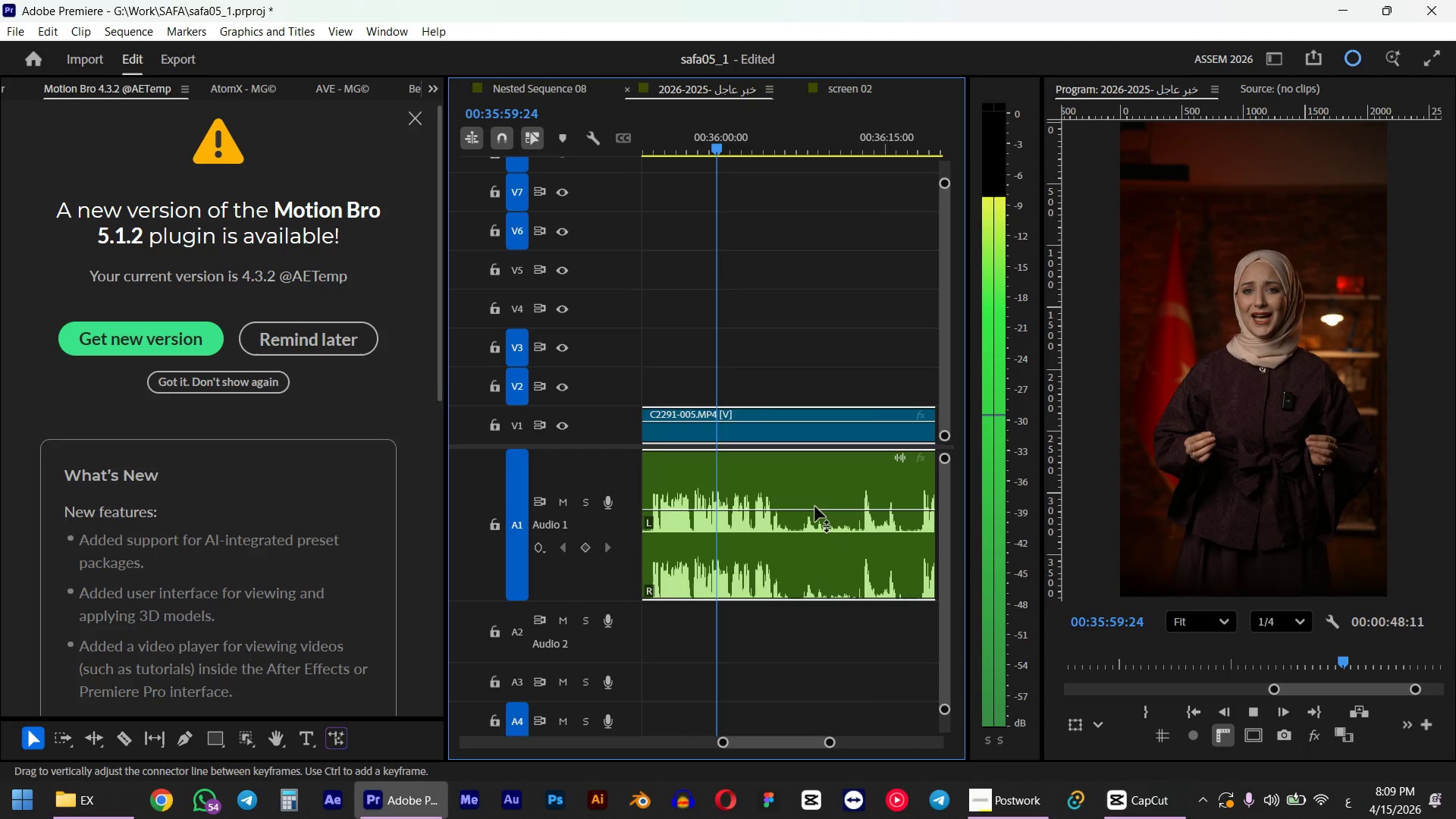 
scroll: coordinate [823, 495], scroll_direction: down, amount: 2.0
 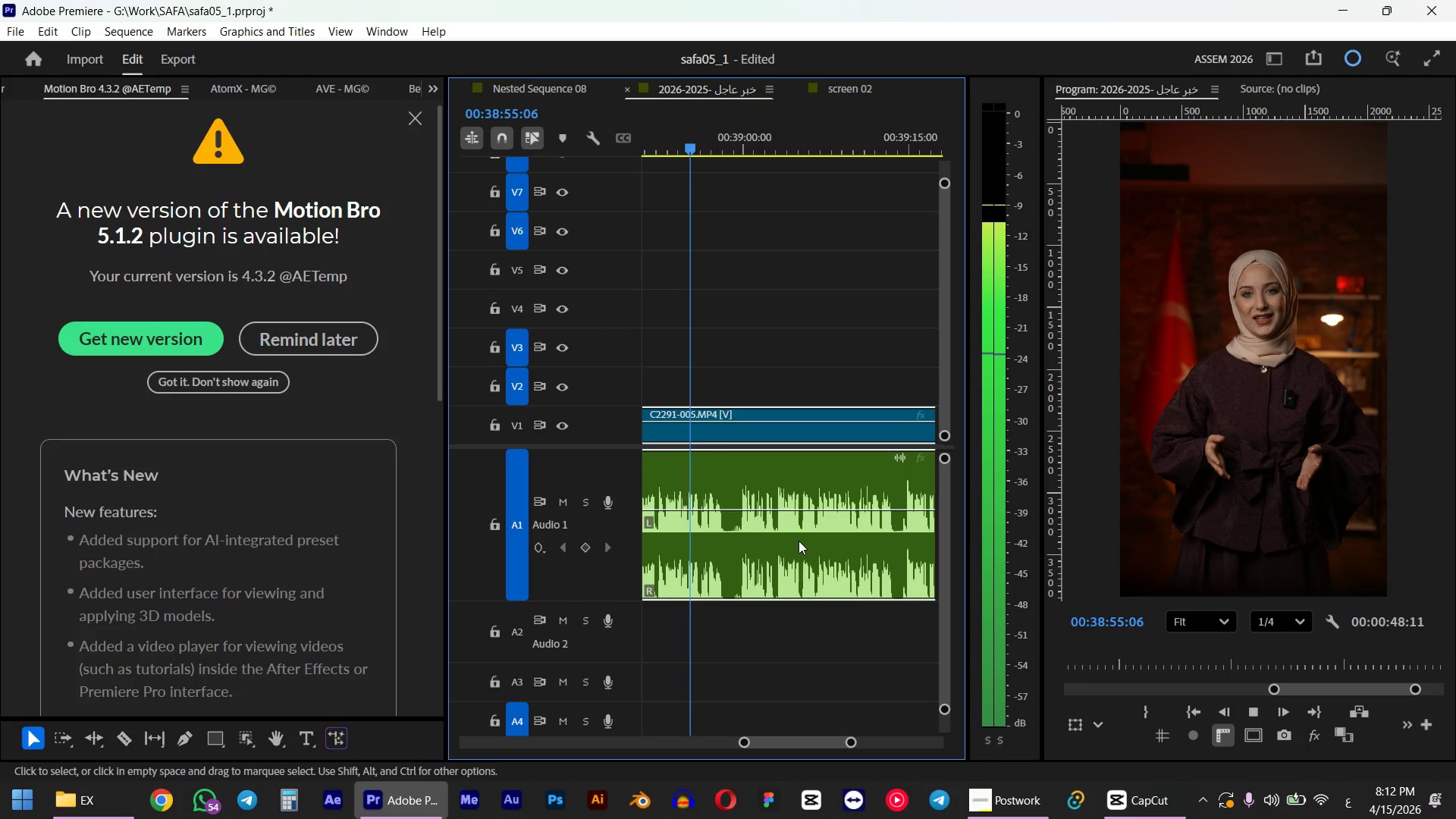 
wait(180.36)
 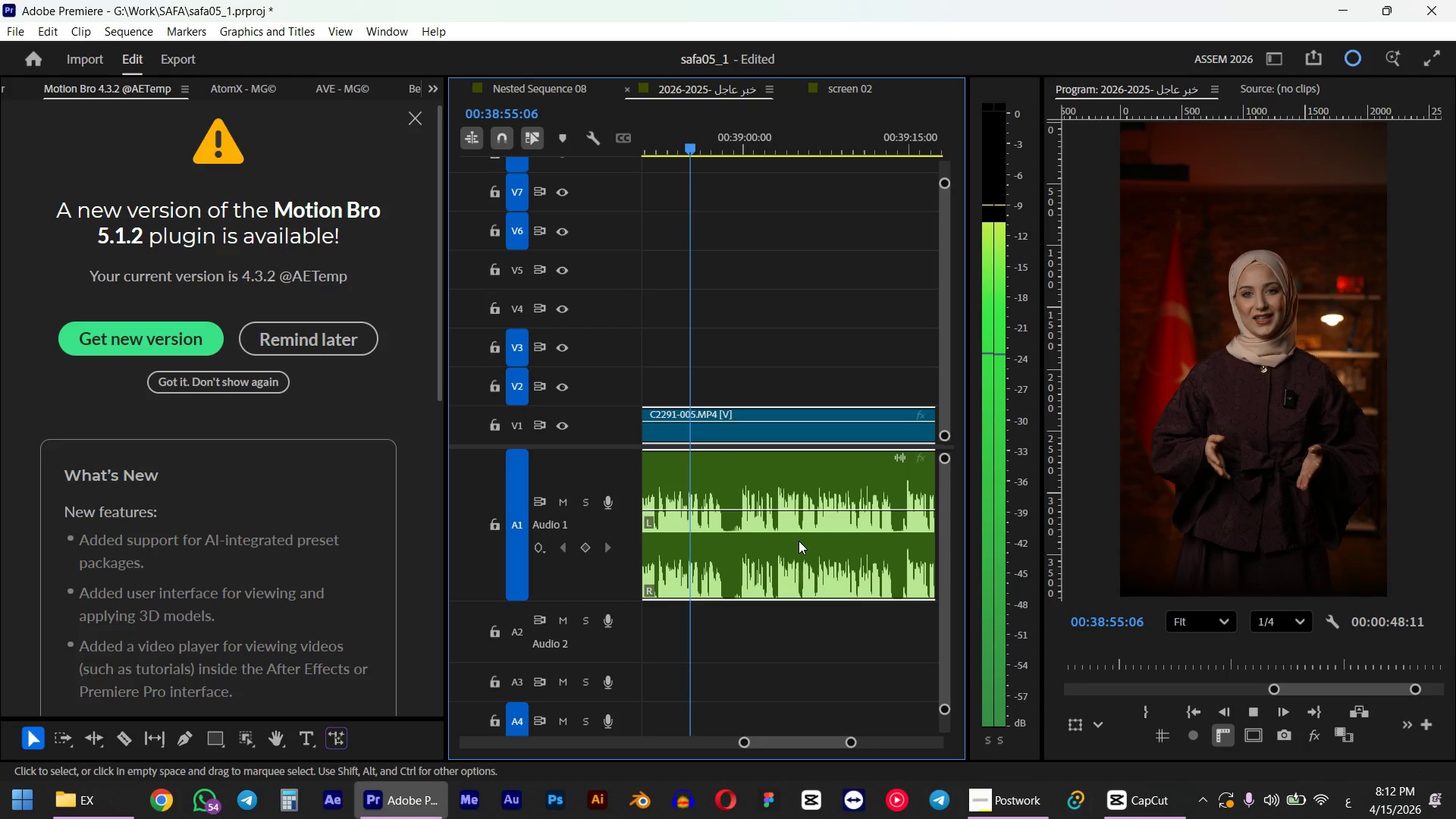 
scroll: coordinate [795, 537], scroll_direction: down, amount: 1.0
 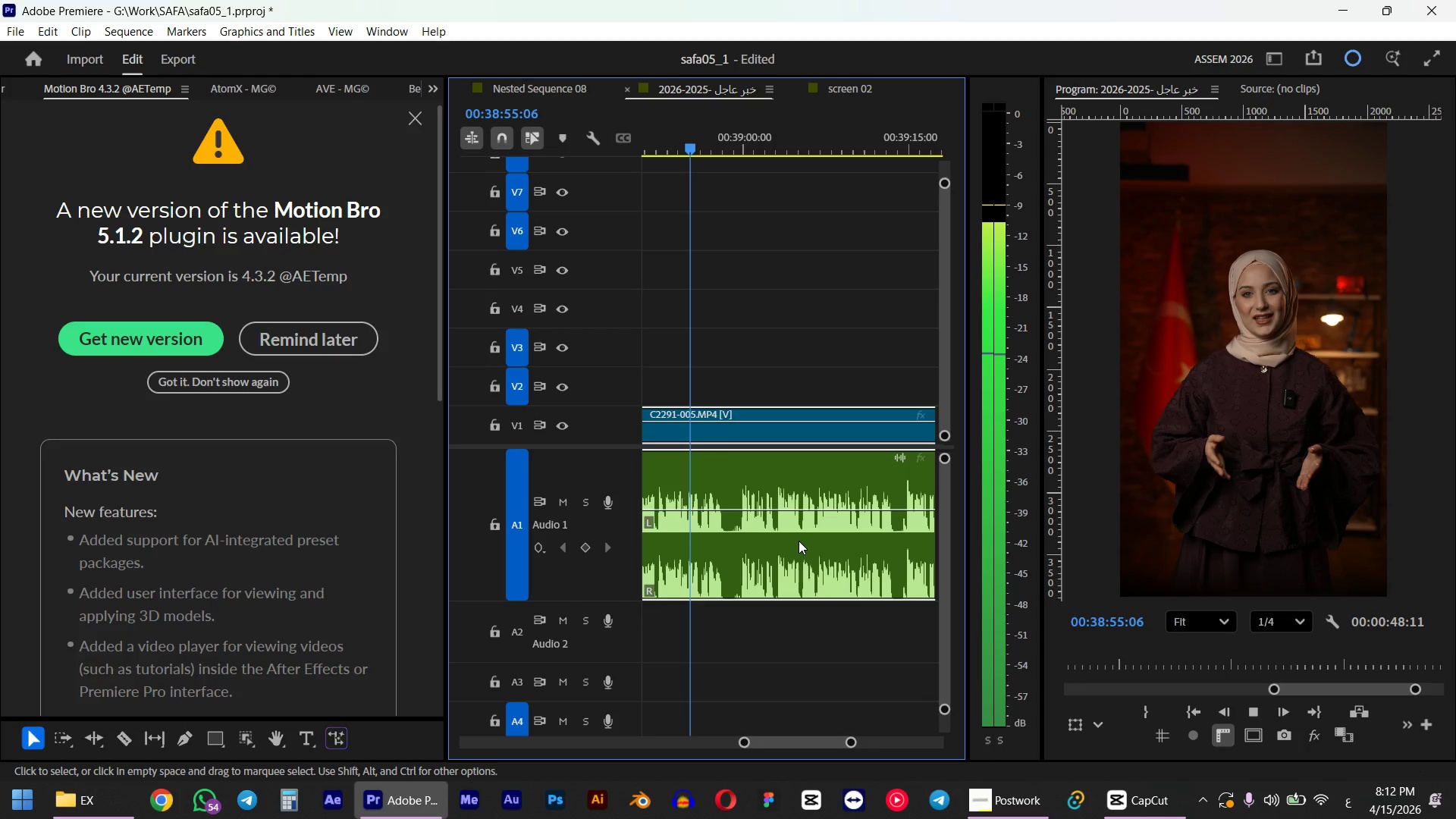 
hold_key(key=AltLeft, duration=1.02)
scroll: coordinate [802, 497], scroll_direction: down, amount: 4.0
 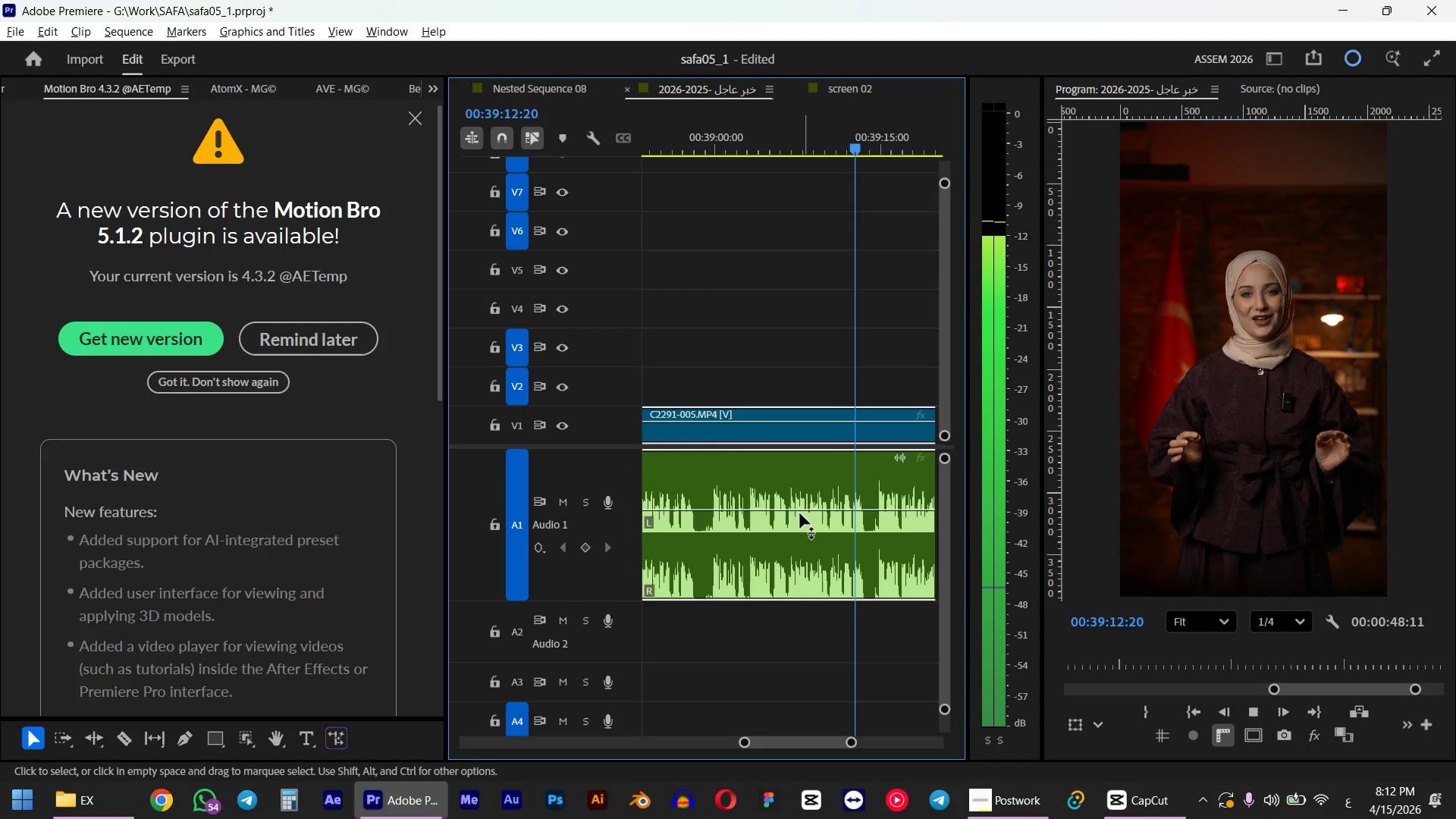 
hold_key(key=AltLeft, duration=0.45)
scroll: coordinate [802, 497], scroll_direction: down, amount: 3.0
 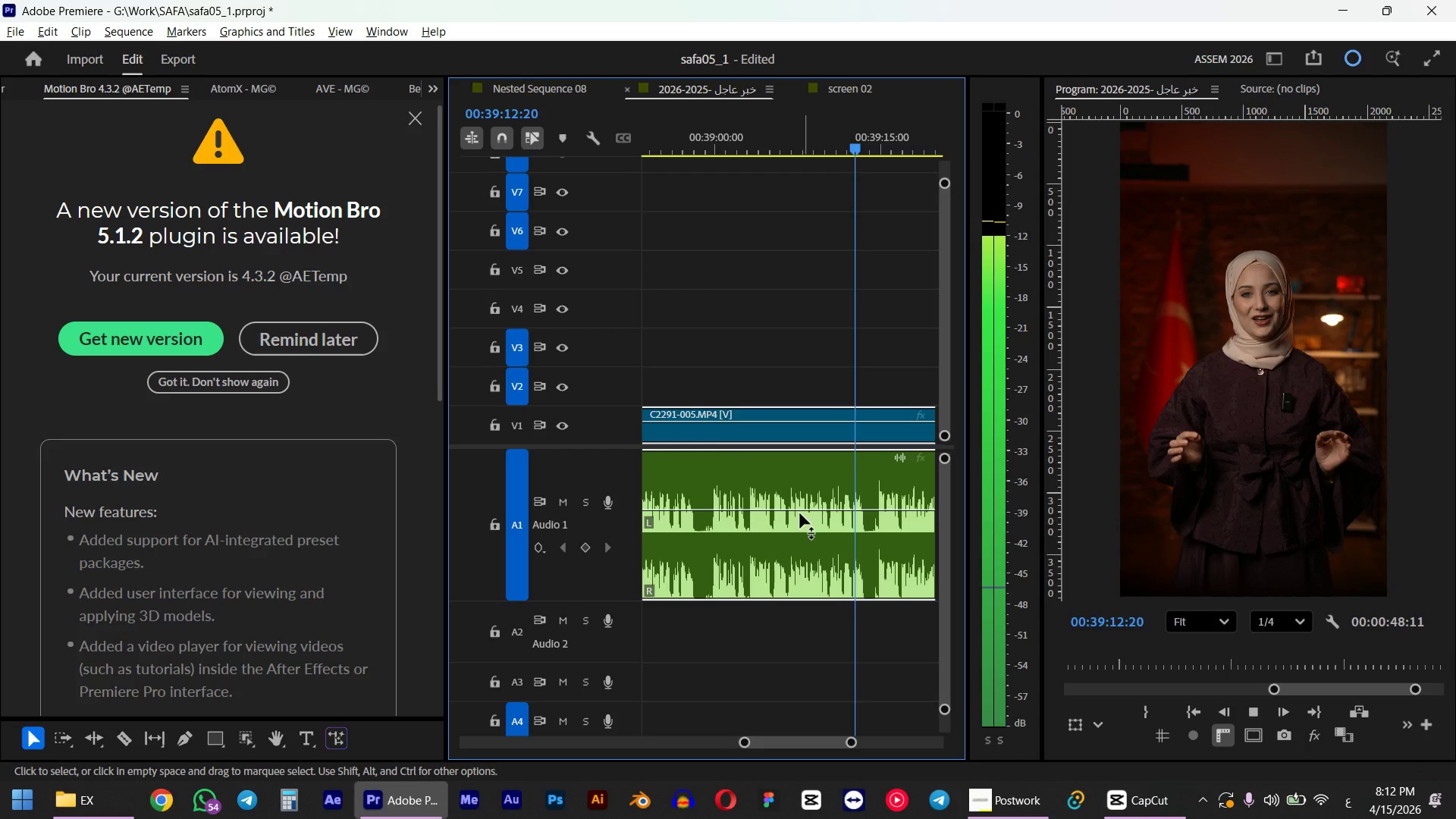 
hold_key(key=AltLeft, duration=0.89)
scroll: coordinate [802, 497], scroll_direction: down, amount: 8.0
 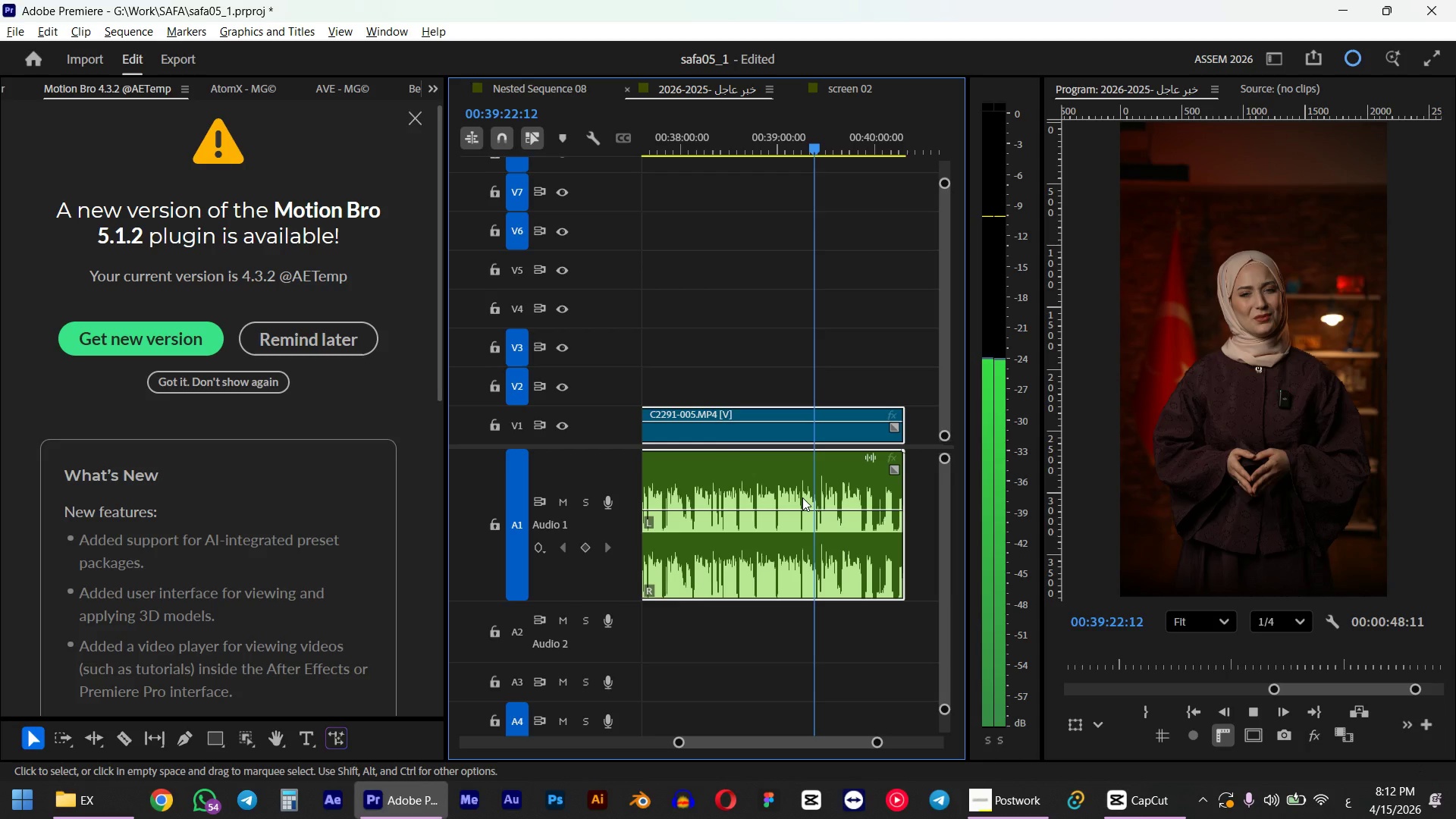 
hold_key(key=AltLeft, duration=0.73)
 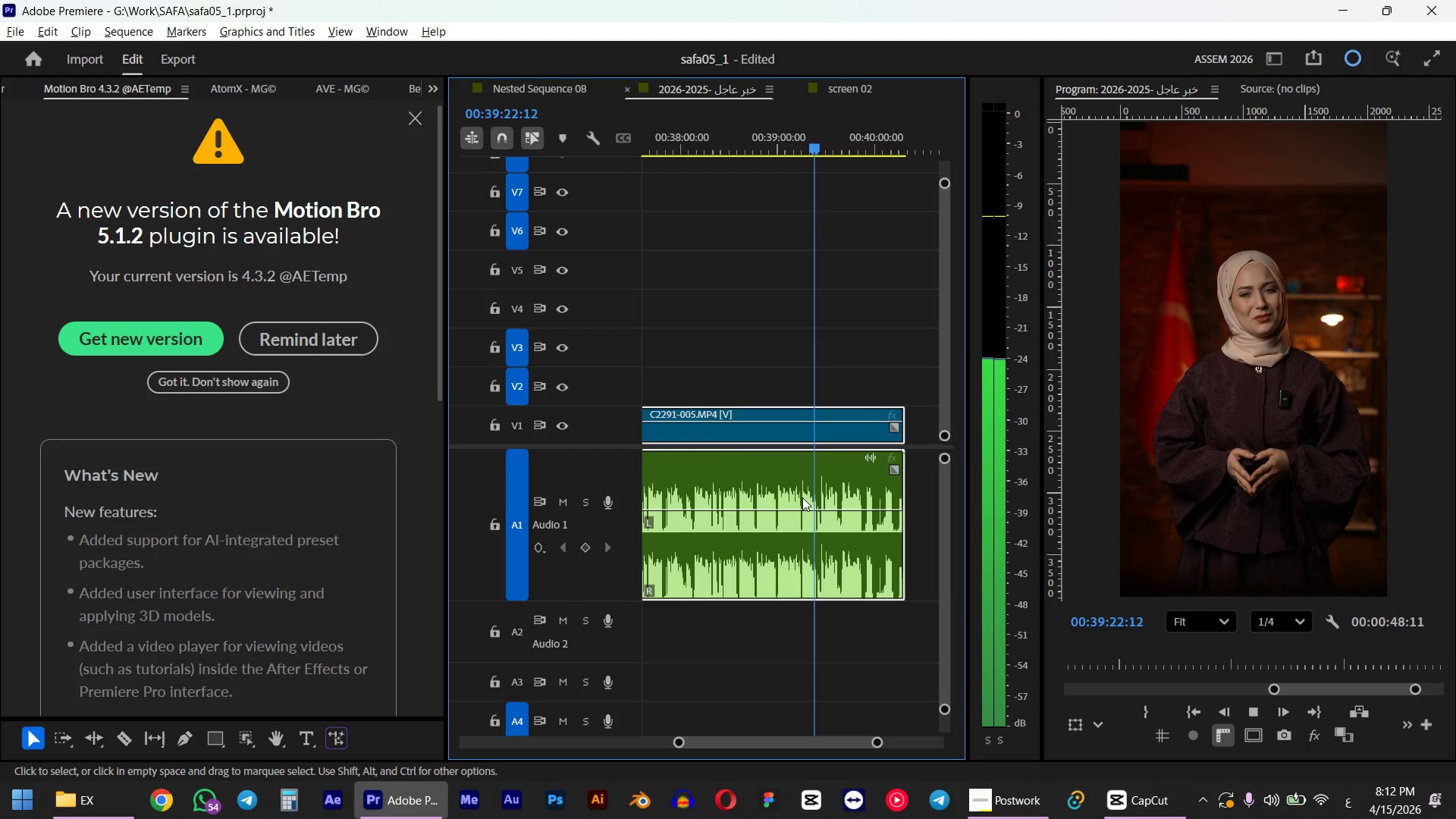 
scroll: coordinate [829, 495], scroll_direction: up, amount: 1.0
 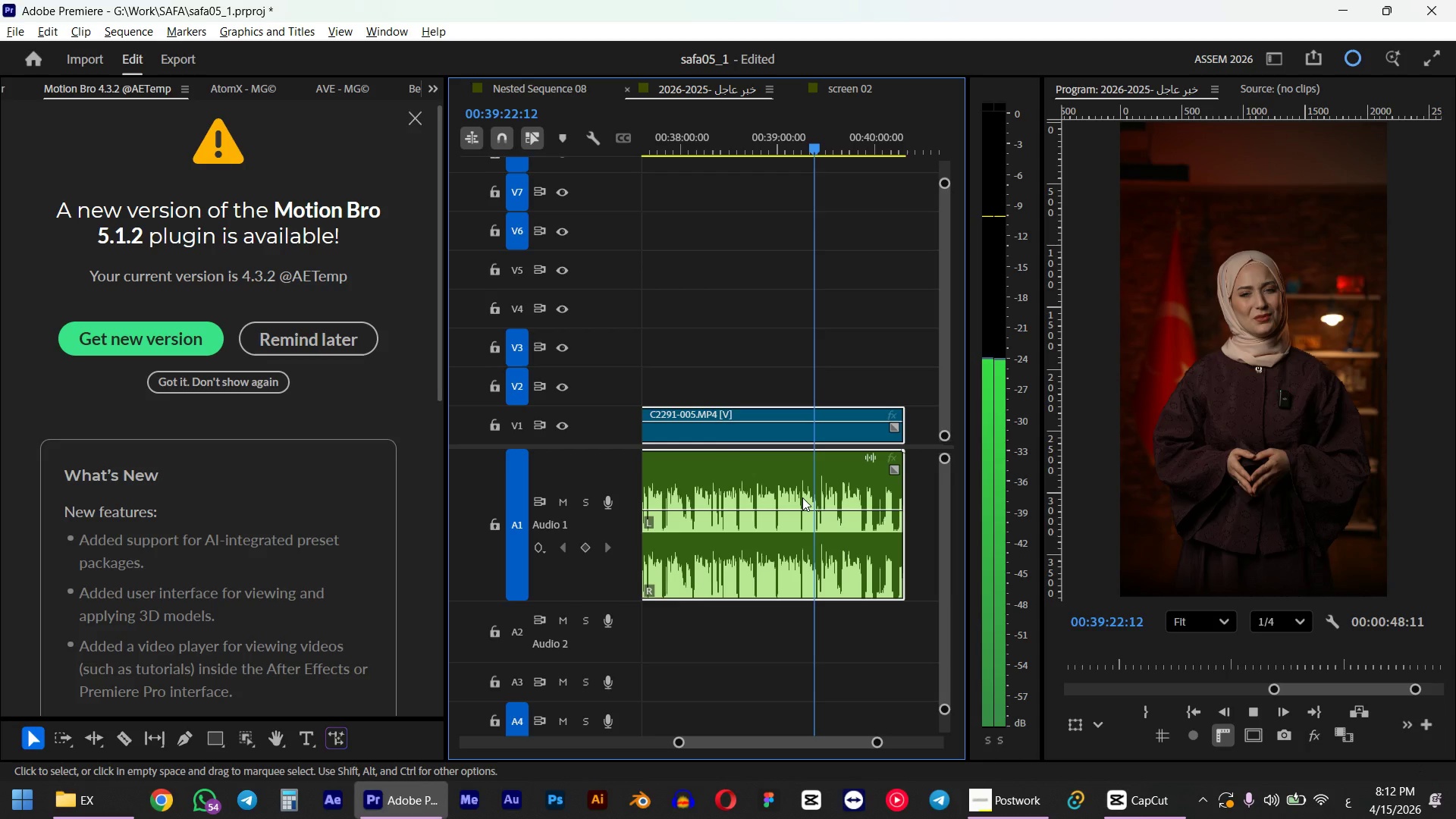 
scroll: coordinate [829, 495], scroll_direction: down, amount: 7.0
 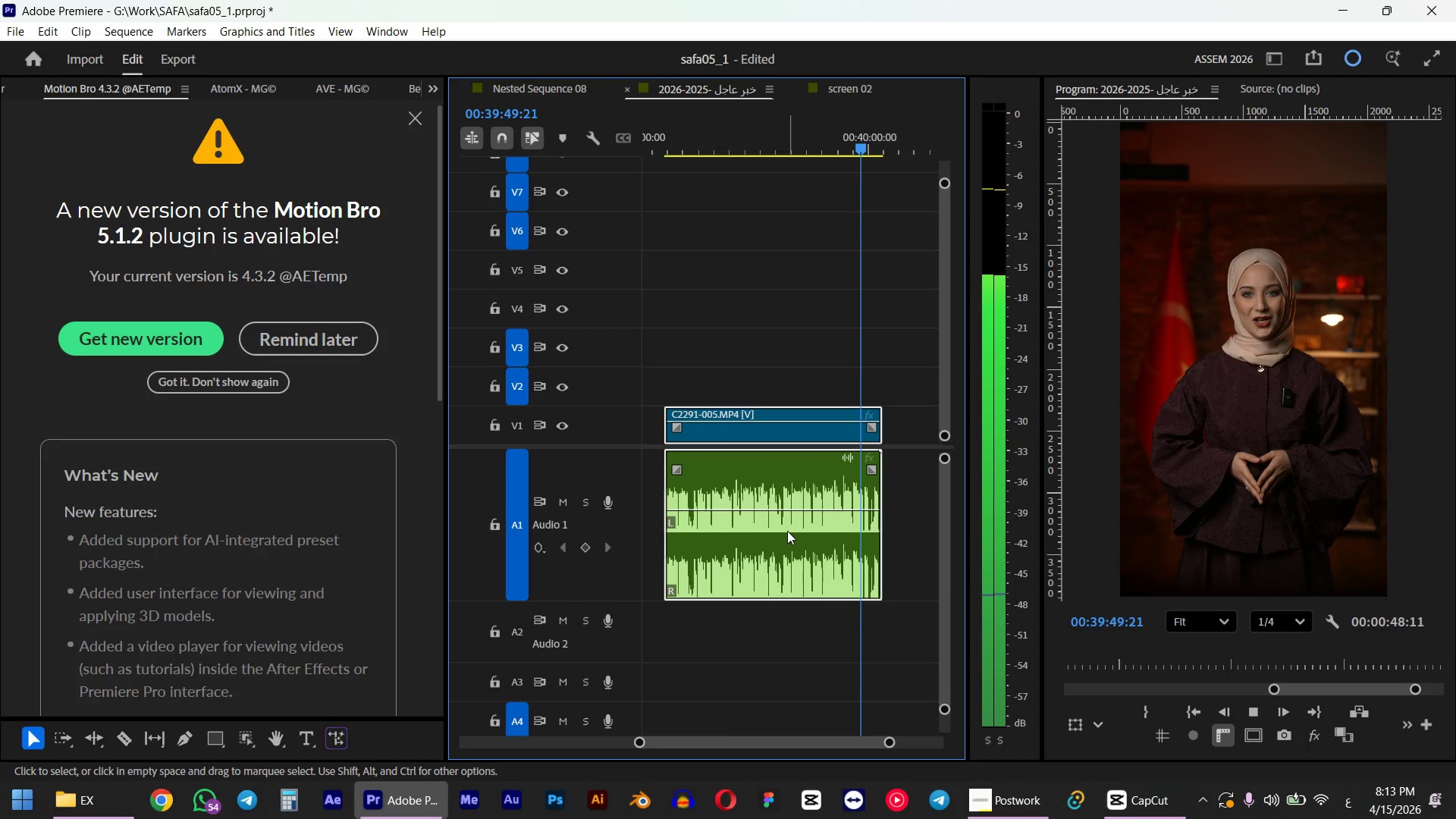 
wait(31.1)
 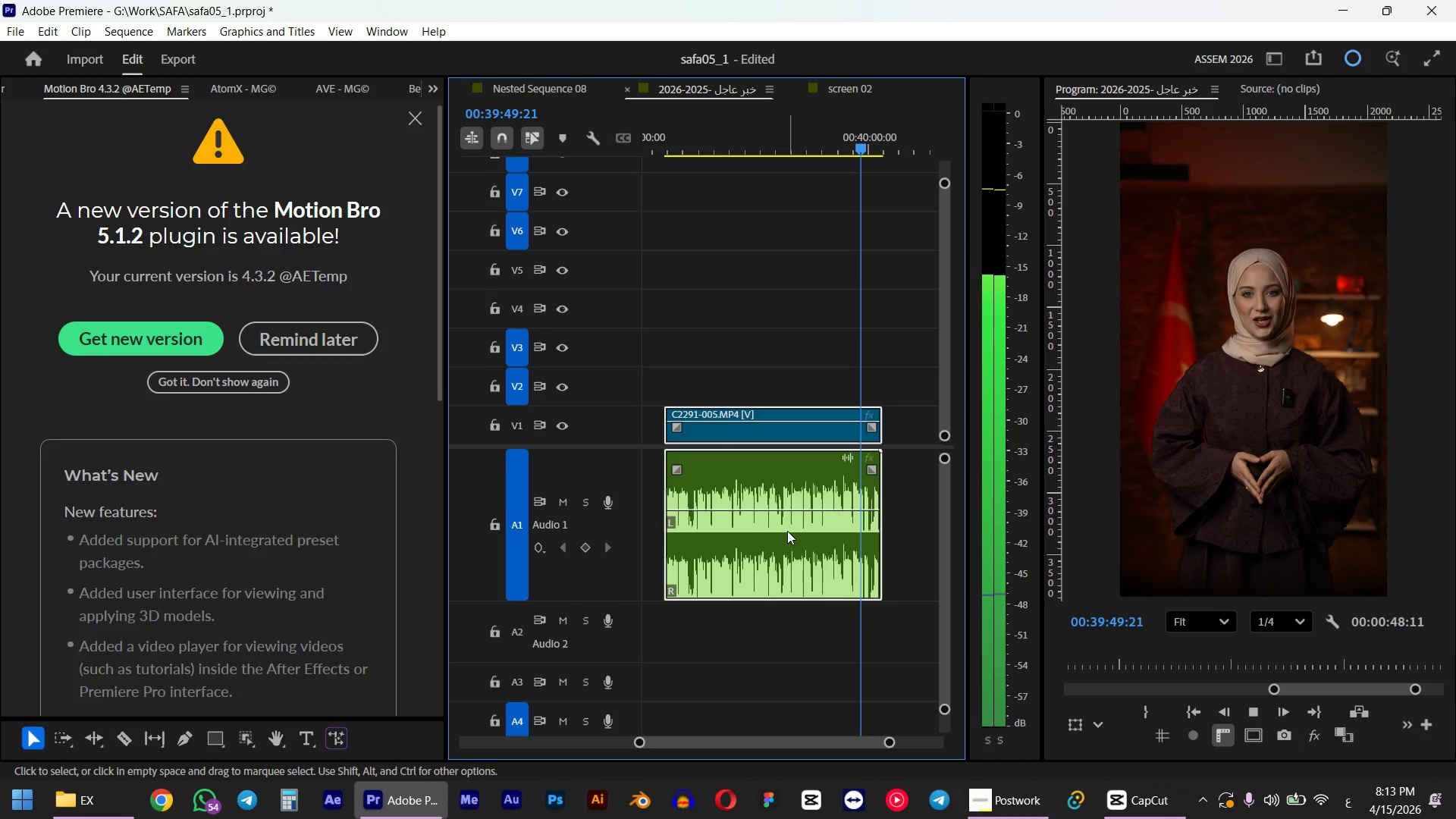 
hold_key(key=AltLeft, duration=1.58)
 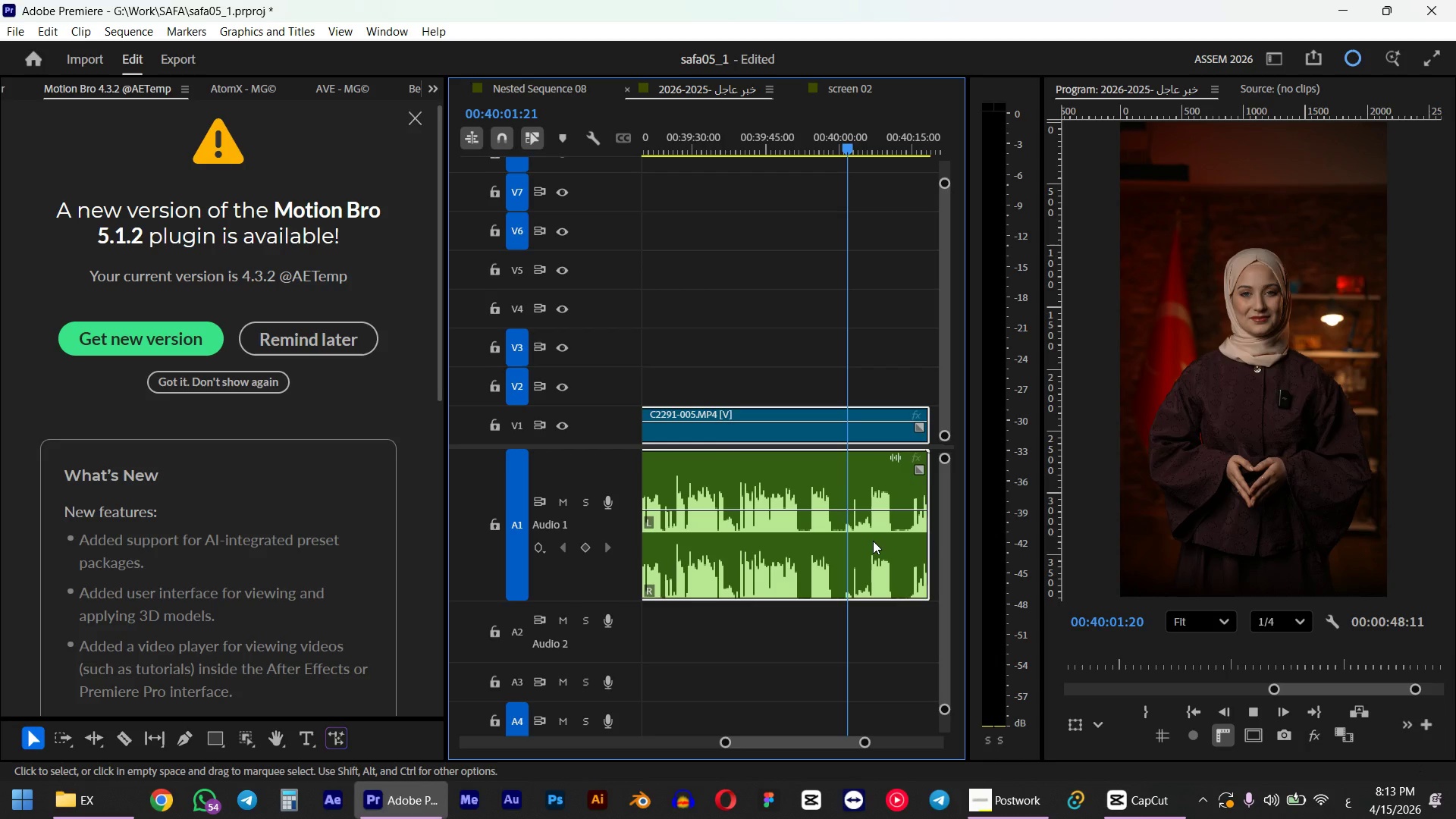 
key(Space)
 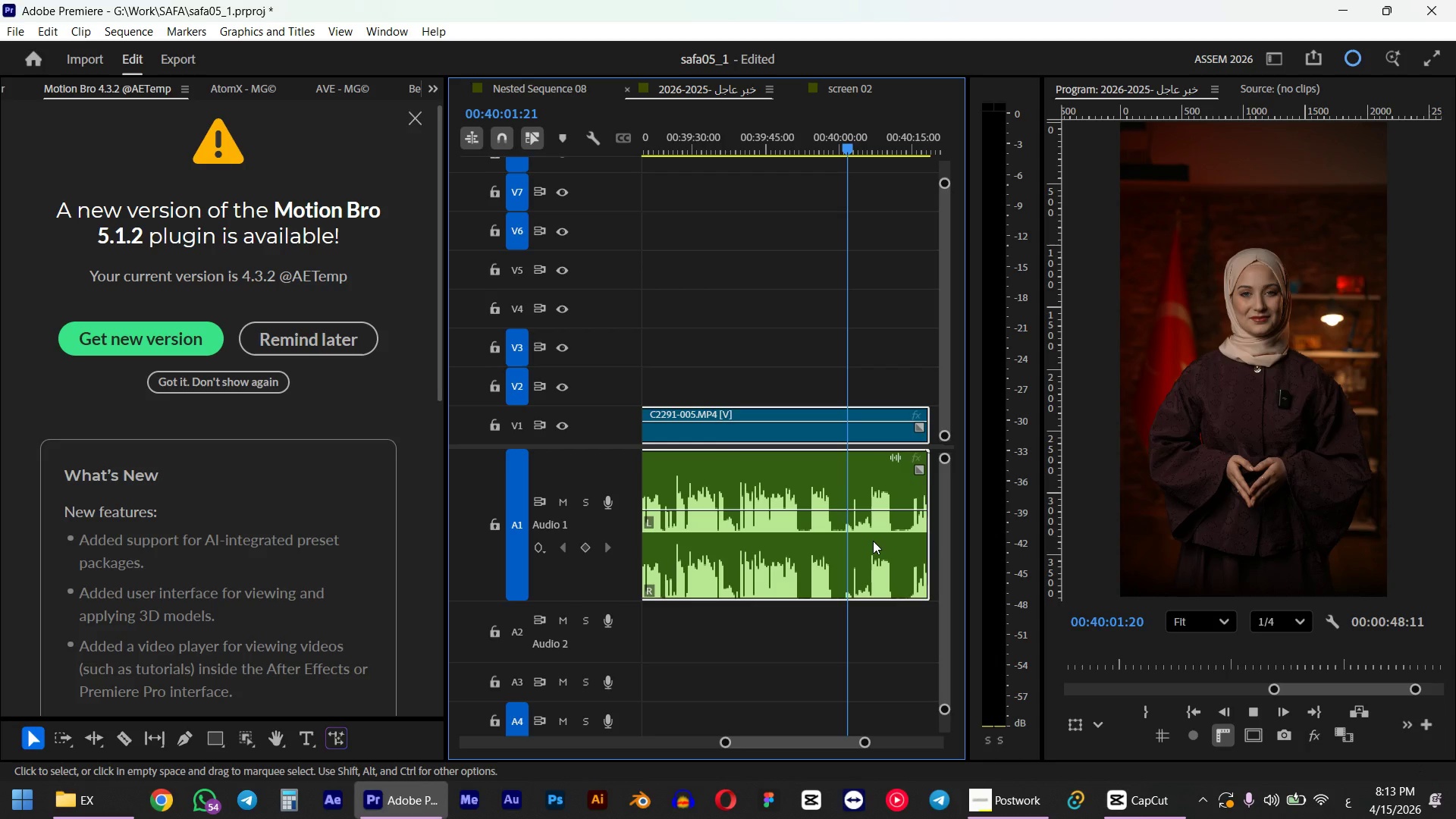 
scroll: coordinate [873, 542], scroll_direction: up, amount: 13.0
 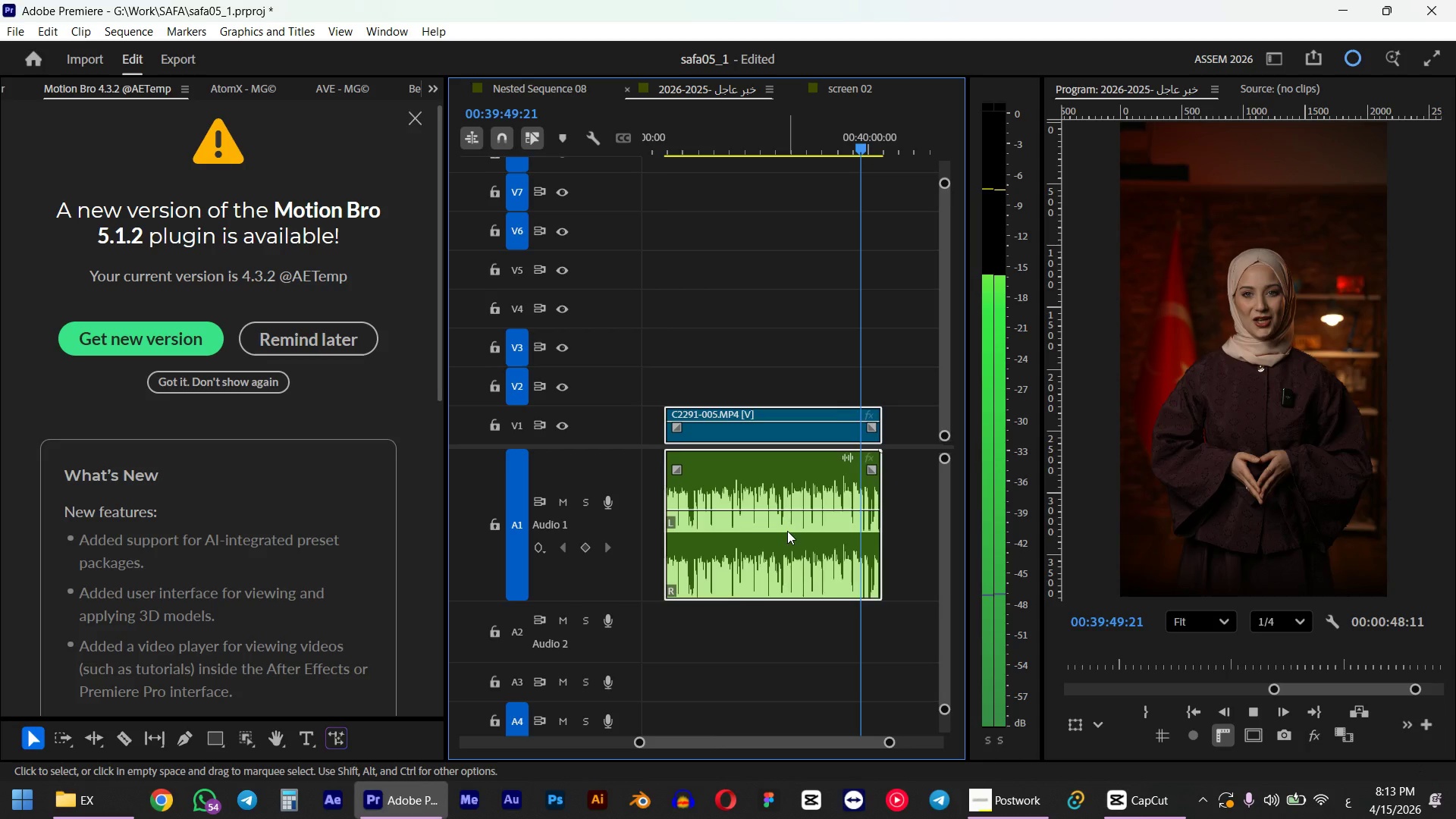 
left_click_drag(start_coordinate=[844, 149], to_coordinate=[836, 153])
 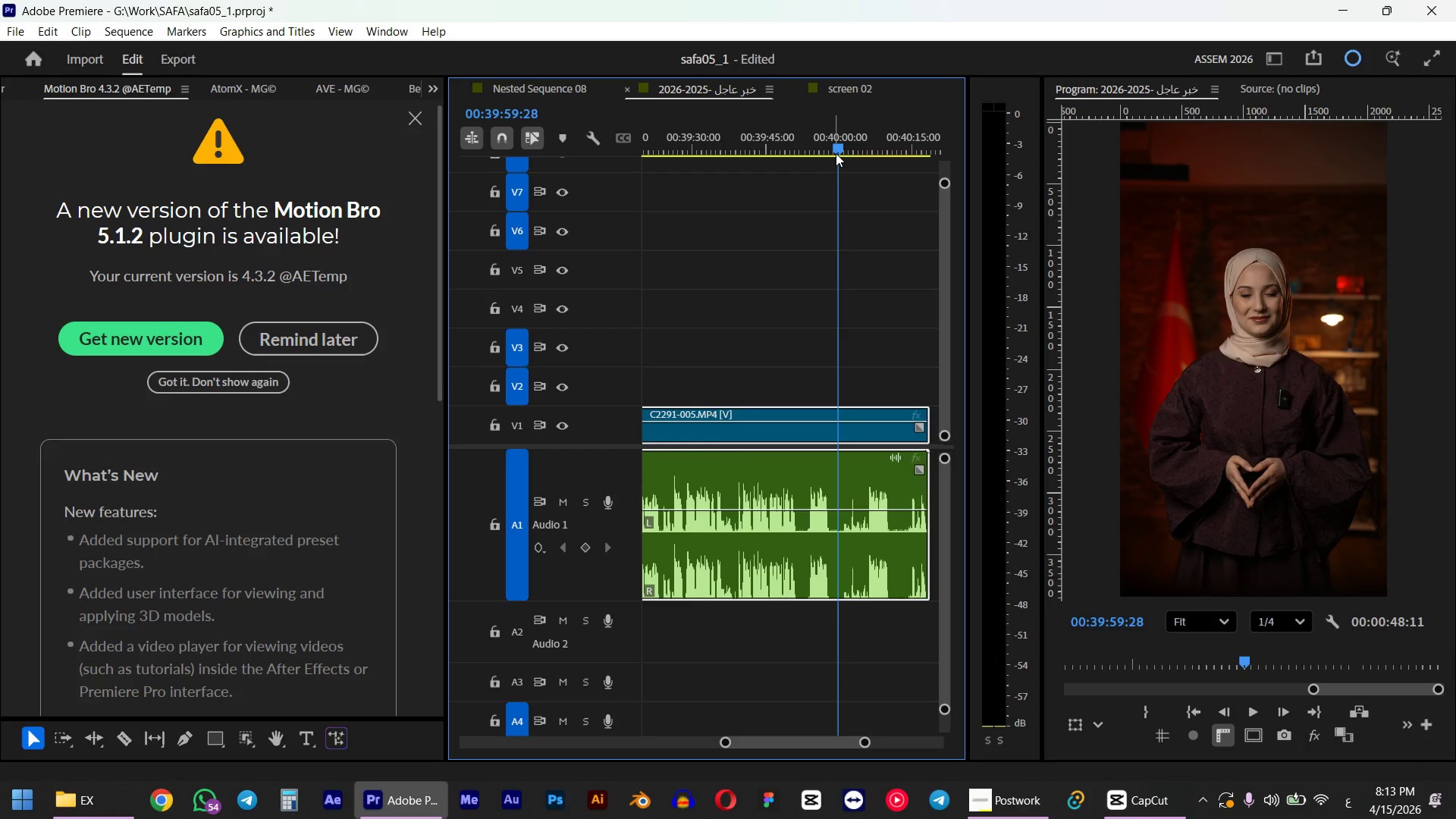 
key(E)
 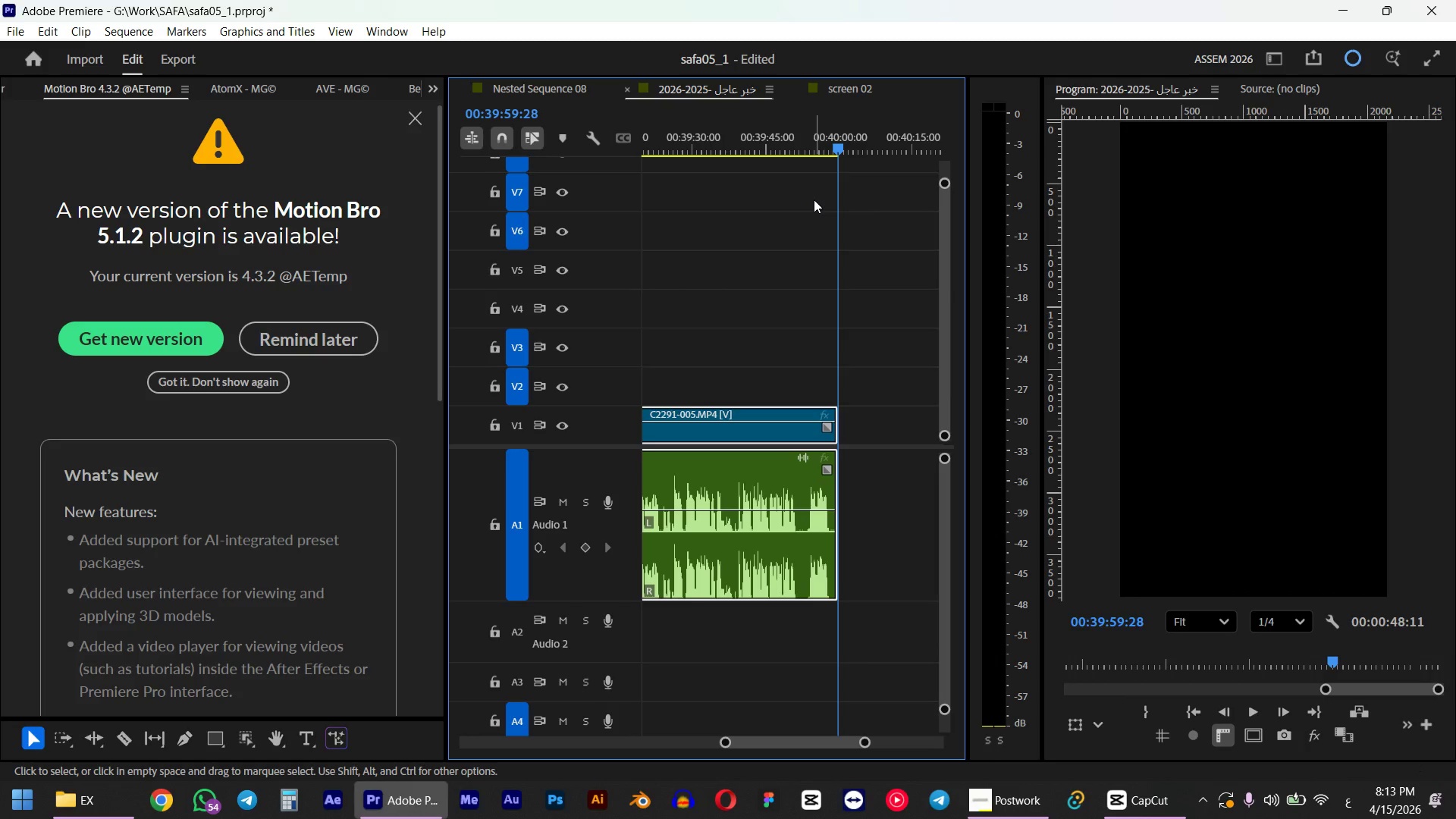 
wait(5.17)
 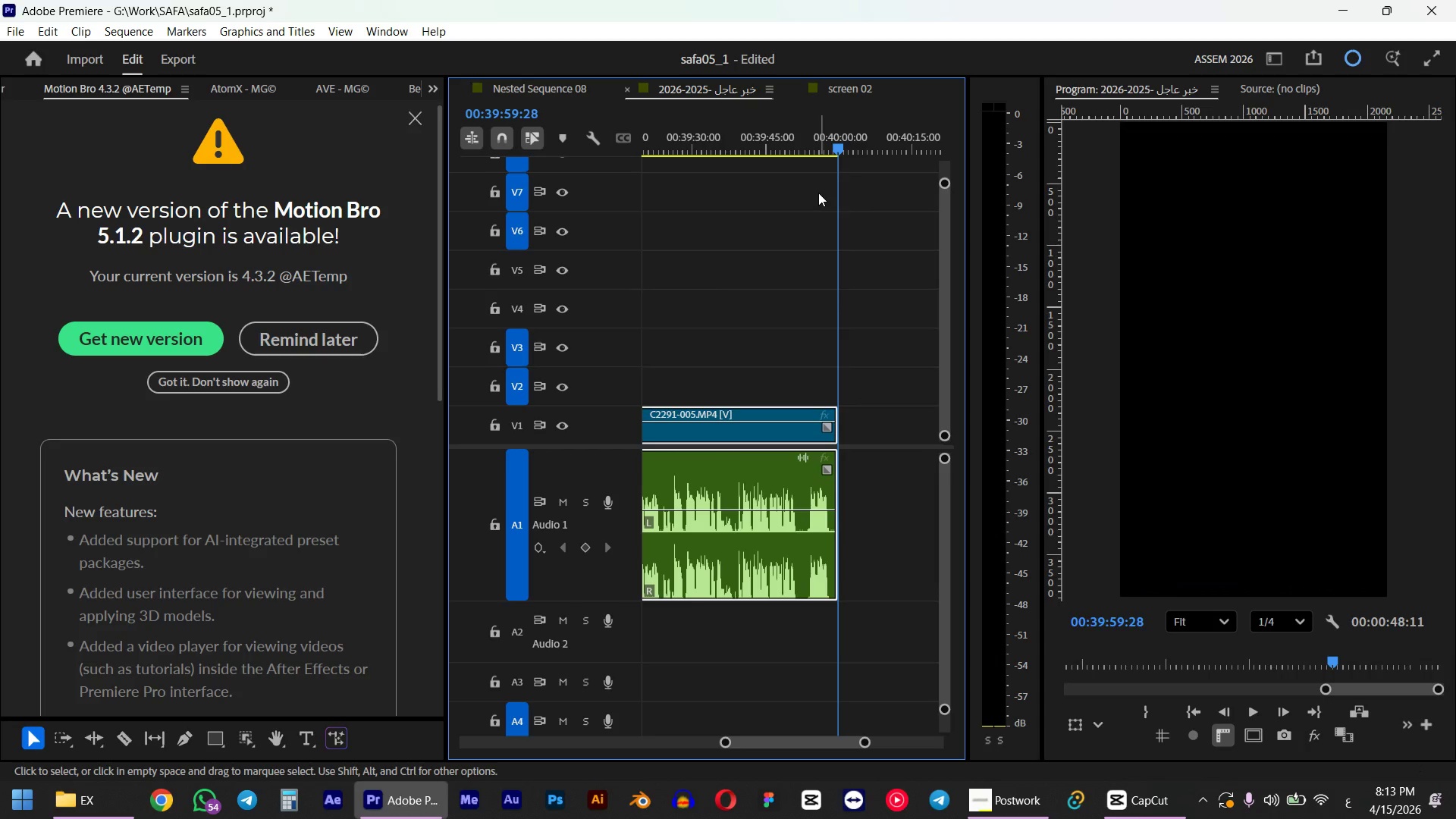 
hold_key(key=AltLeft, duration=0.58)
scroll: coordinate [784, 347], scroll_direction: up, amount: 6.0
 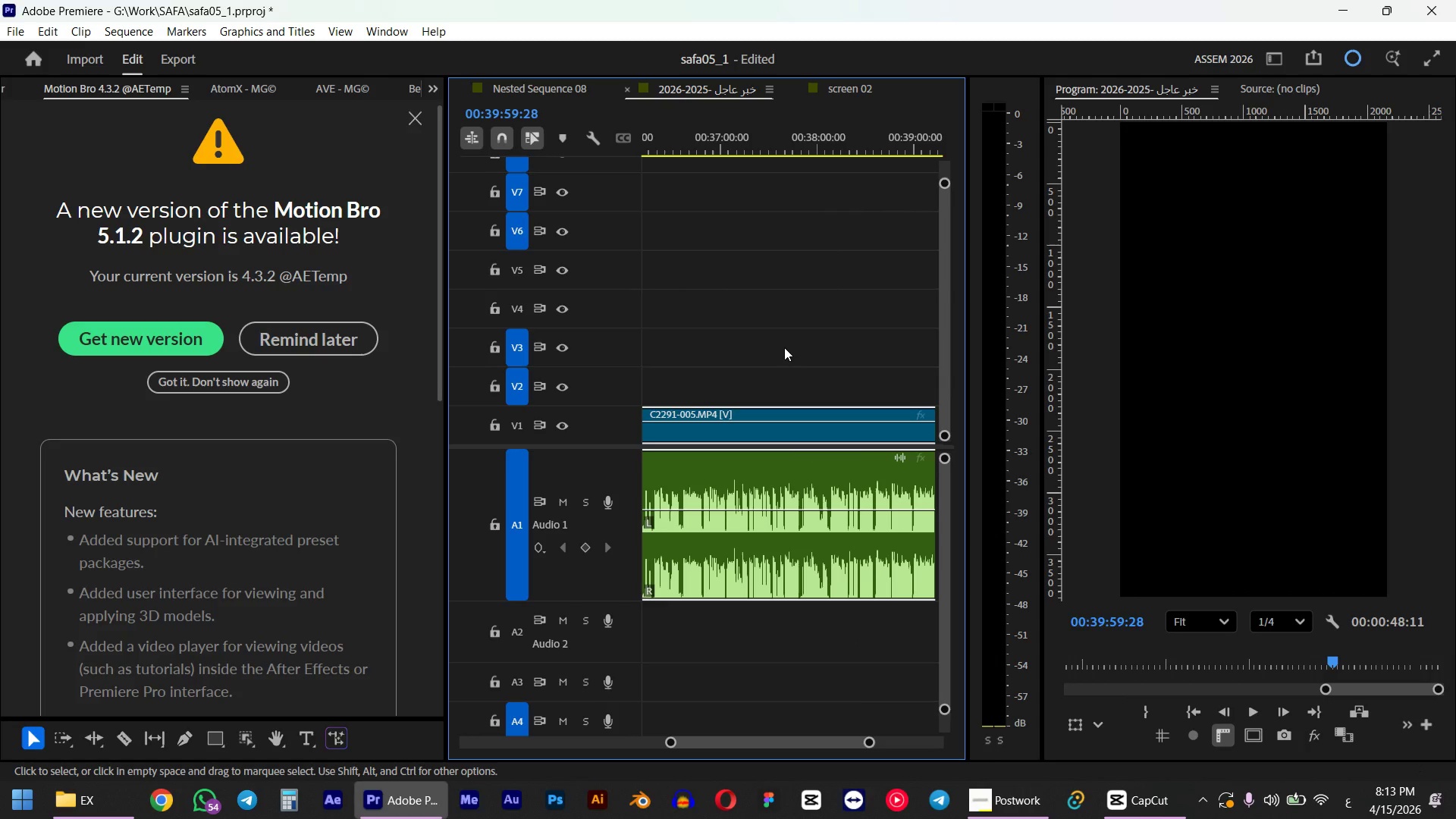 
left_click_drag(start_coordinate=[784, 136], to_coordinate=[817, 137])
 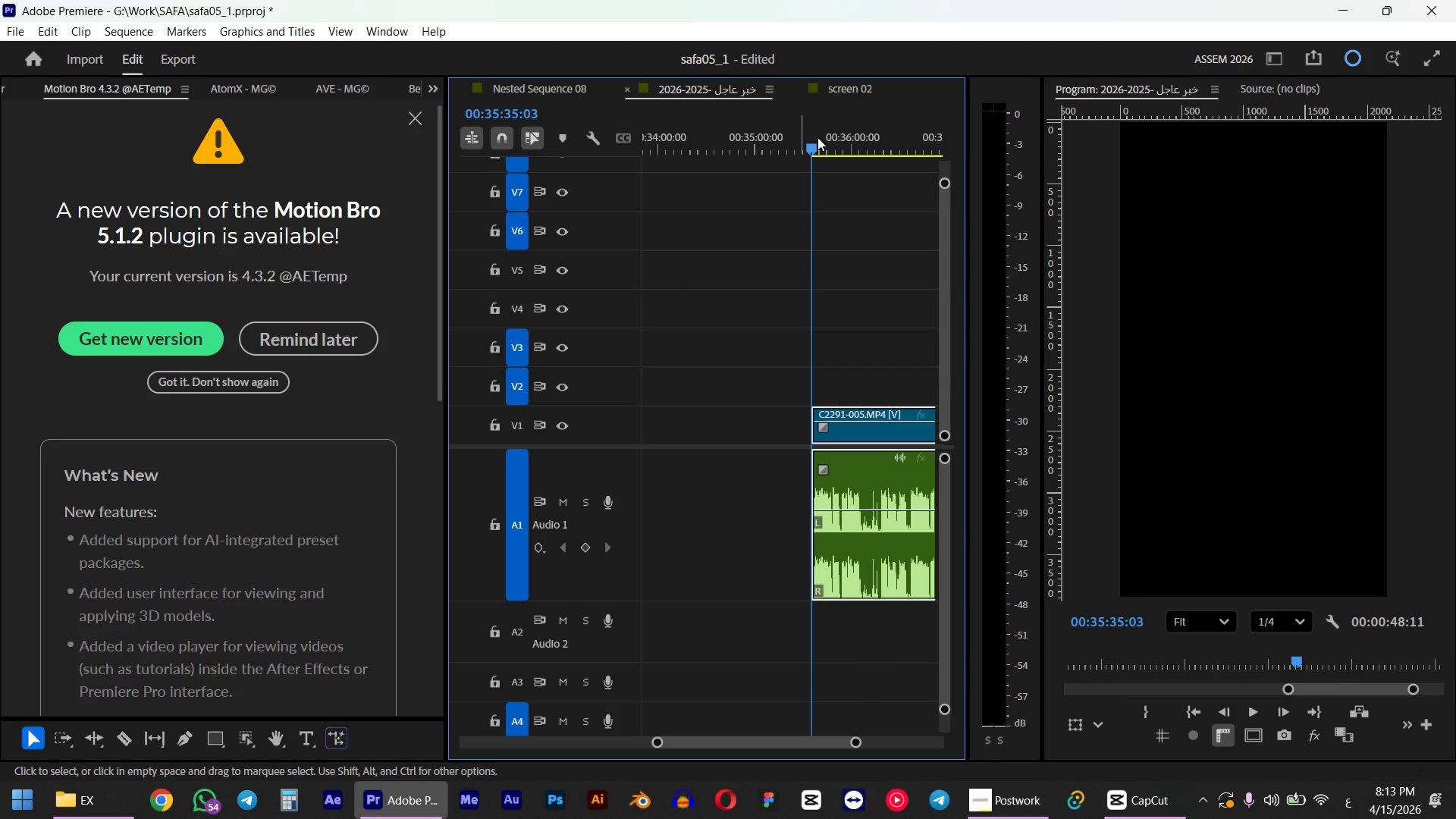 
hold_key(key=ShiftLeft, duration=0.62)
 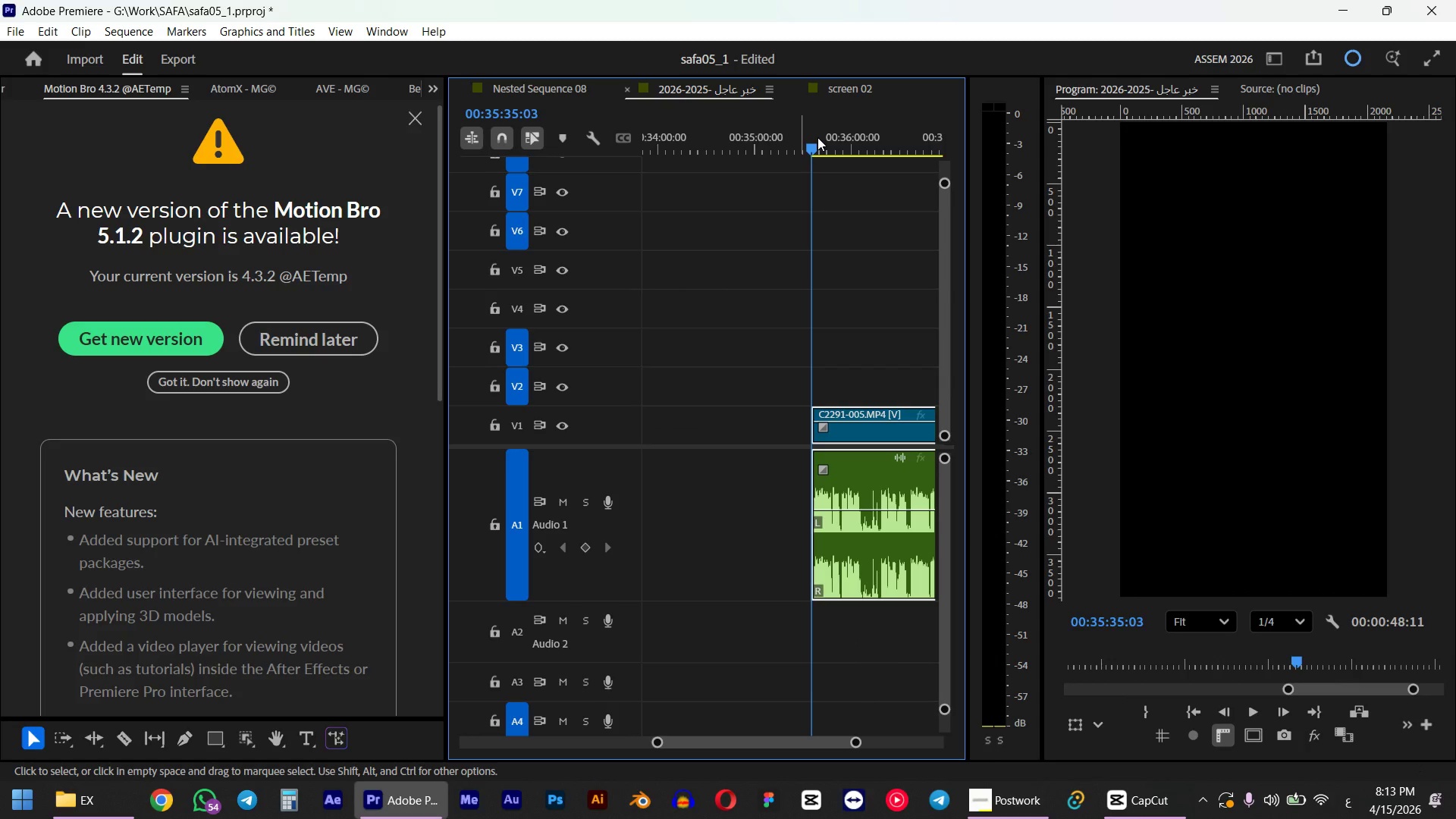 
key(Space)
 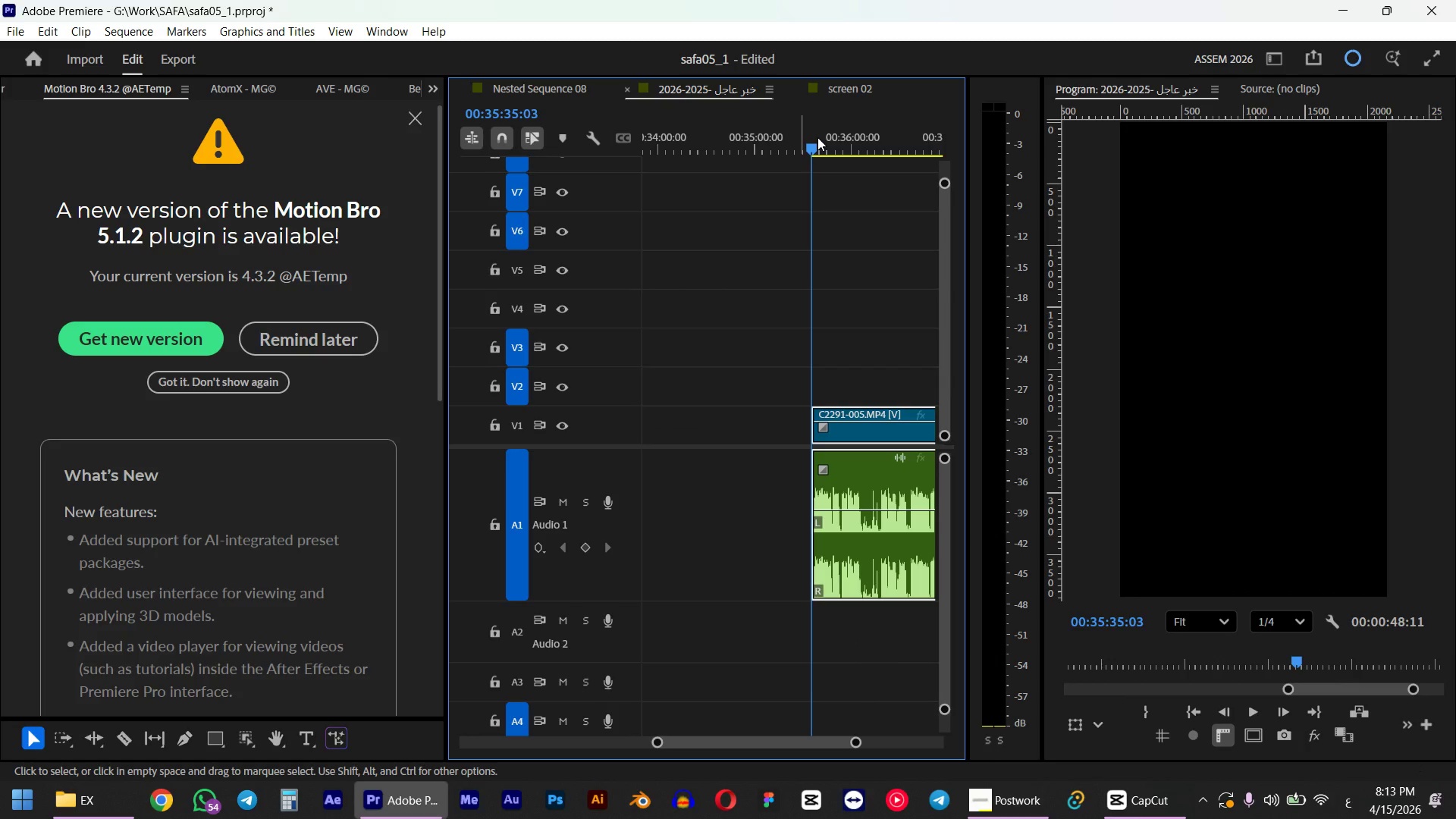 
hold_key(key=AltLeft, duration=0.52)
scroll: coordinate [824, 483], scroll_direction: up, amount: 1.0
 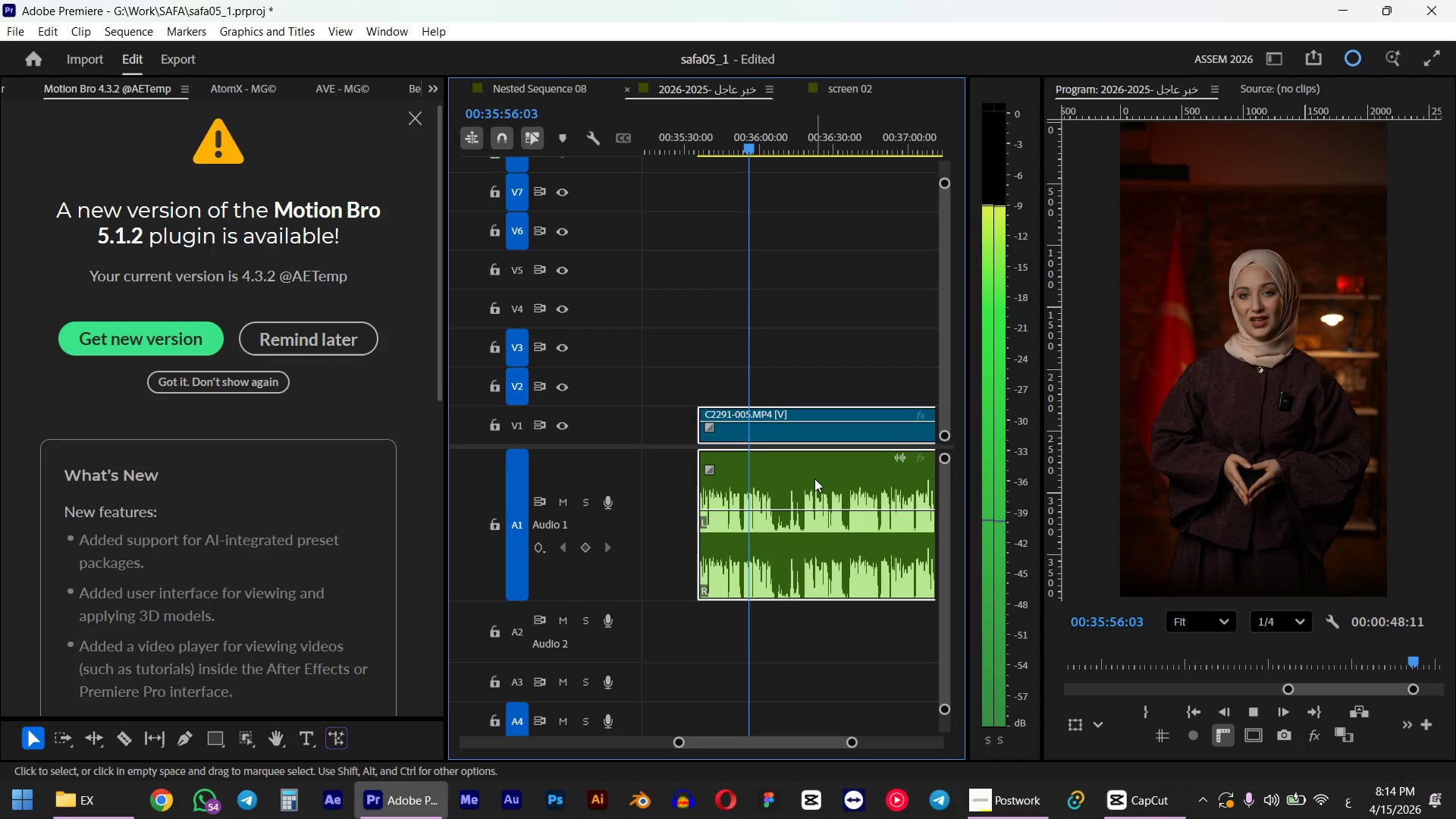 
wait(33.0)
 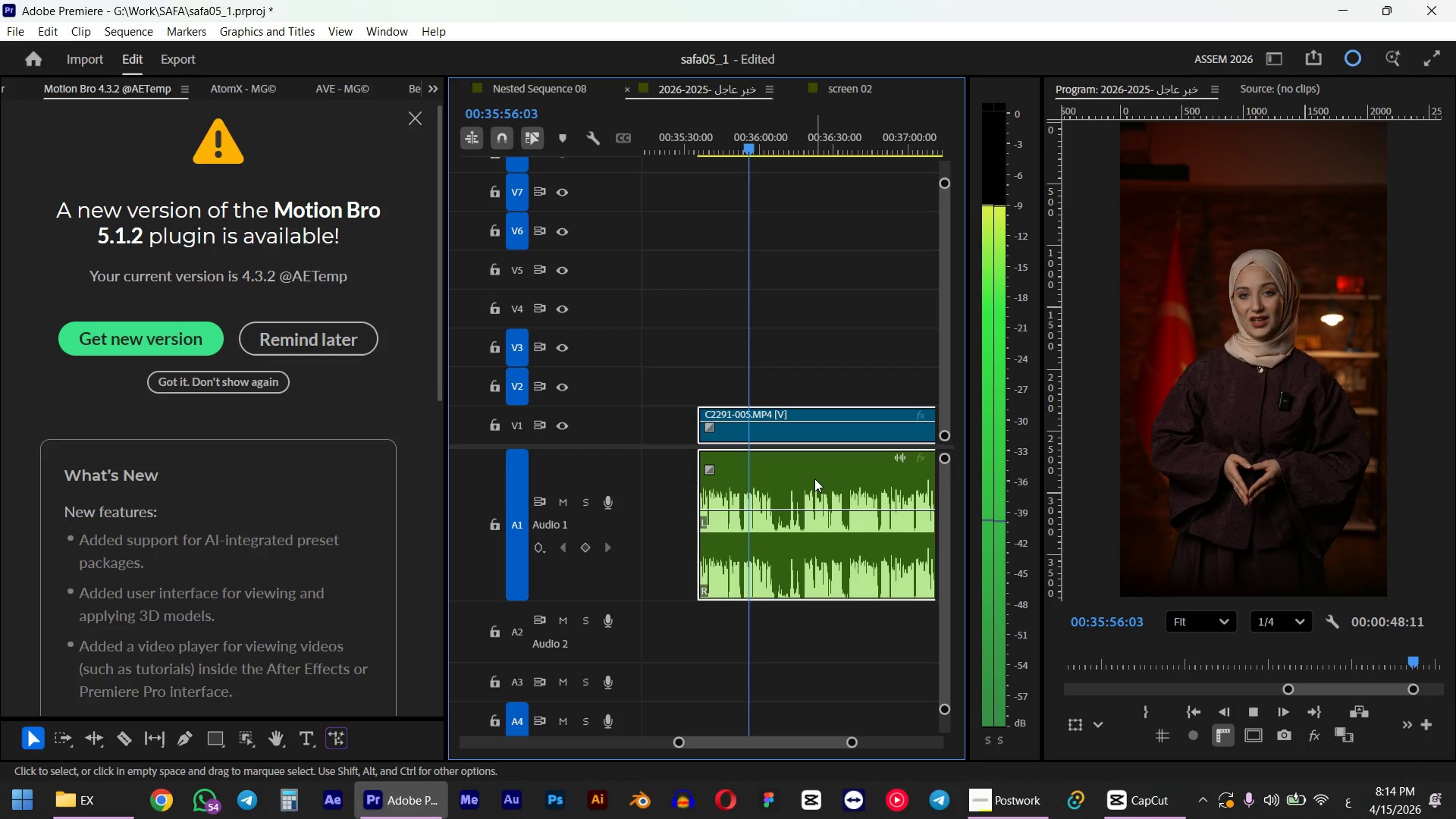 
key(Space)
 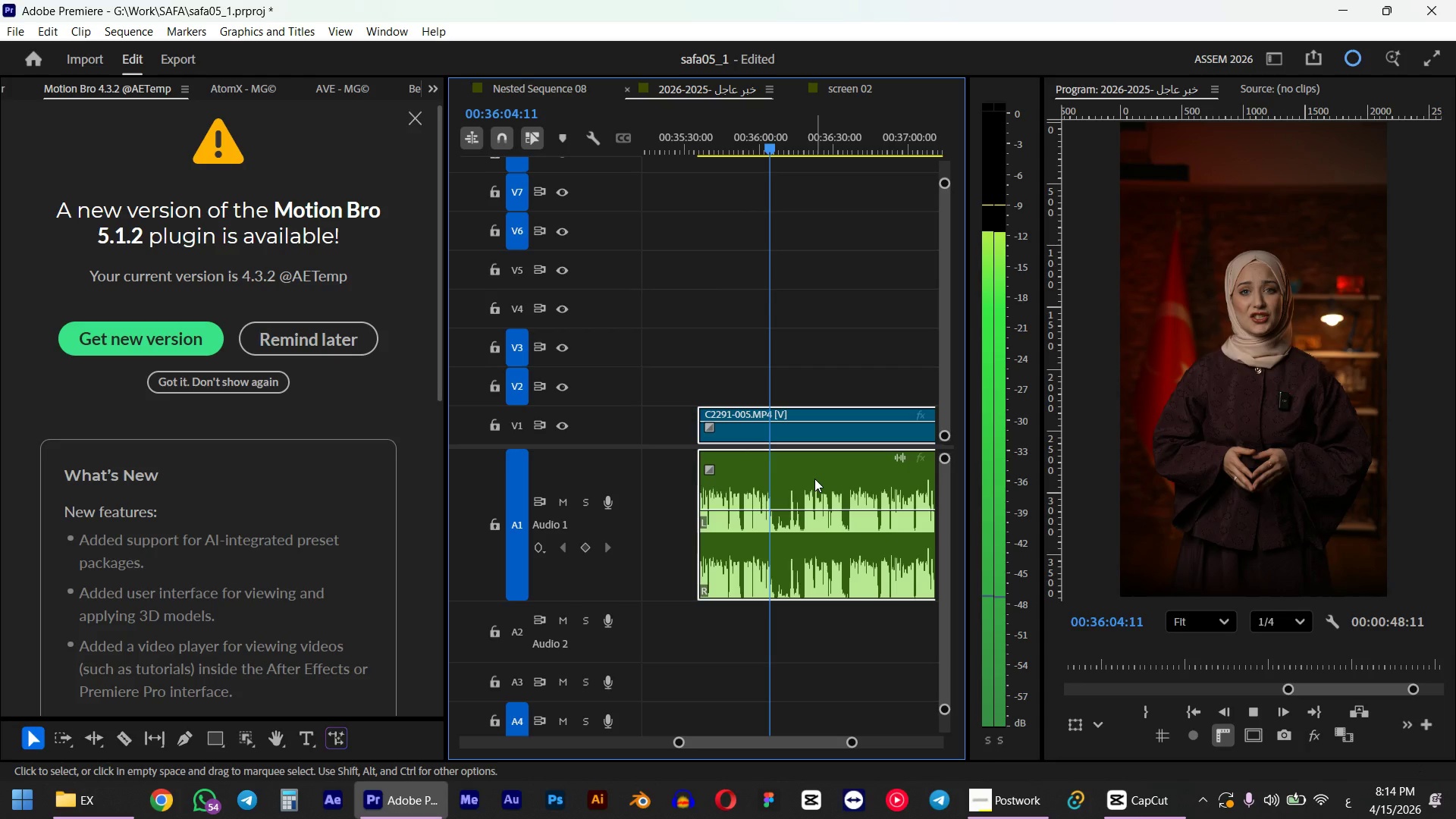 
hold_key(key=AltLeft, duration=0.58)
scroll: coordinate [802, 517], scroll_direction: up, amount: 6.0
 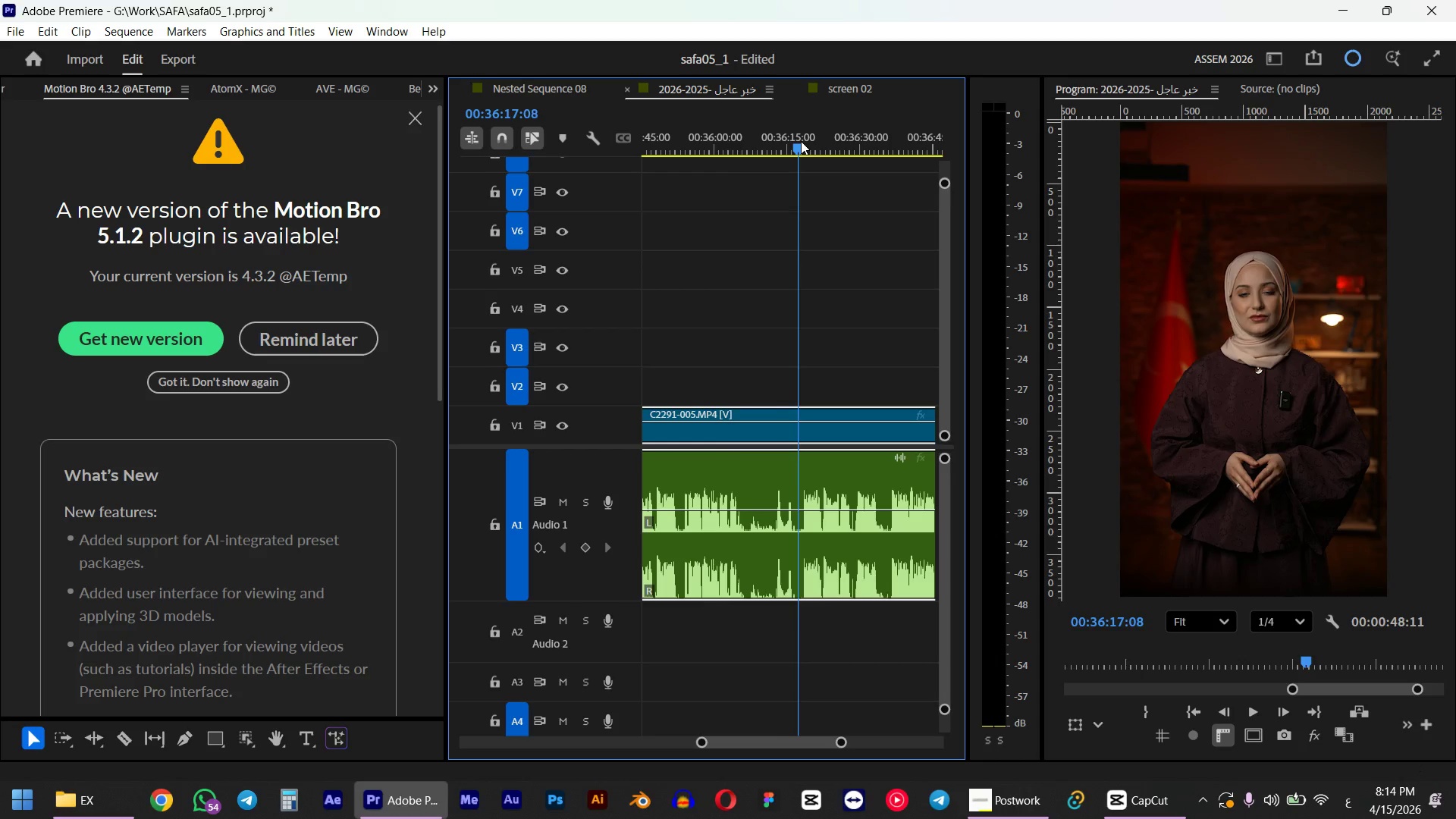 
key(Space)
 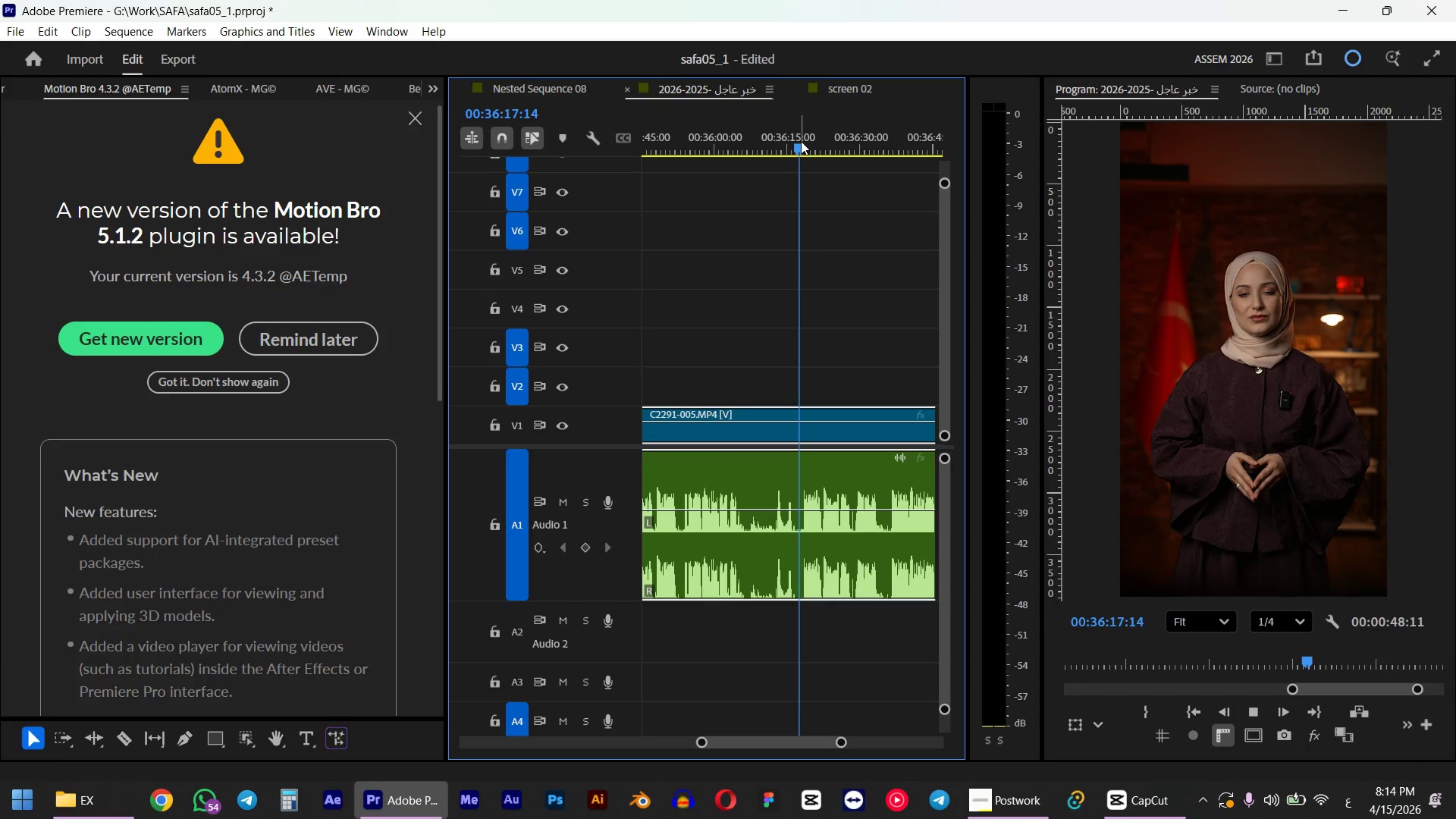 
key(Space)
 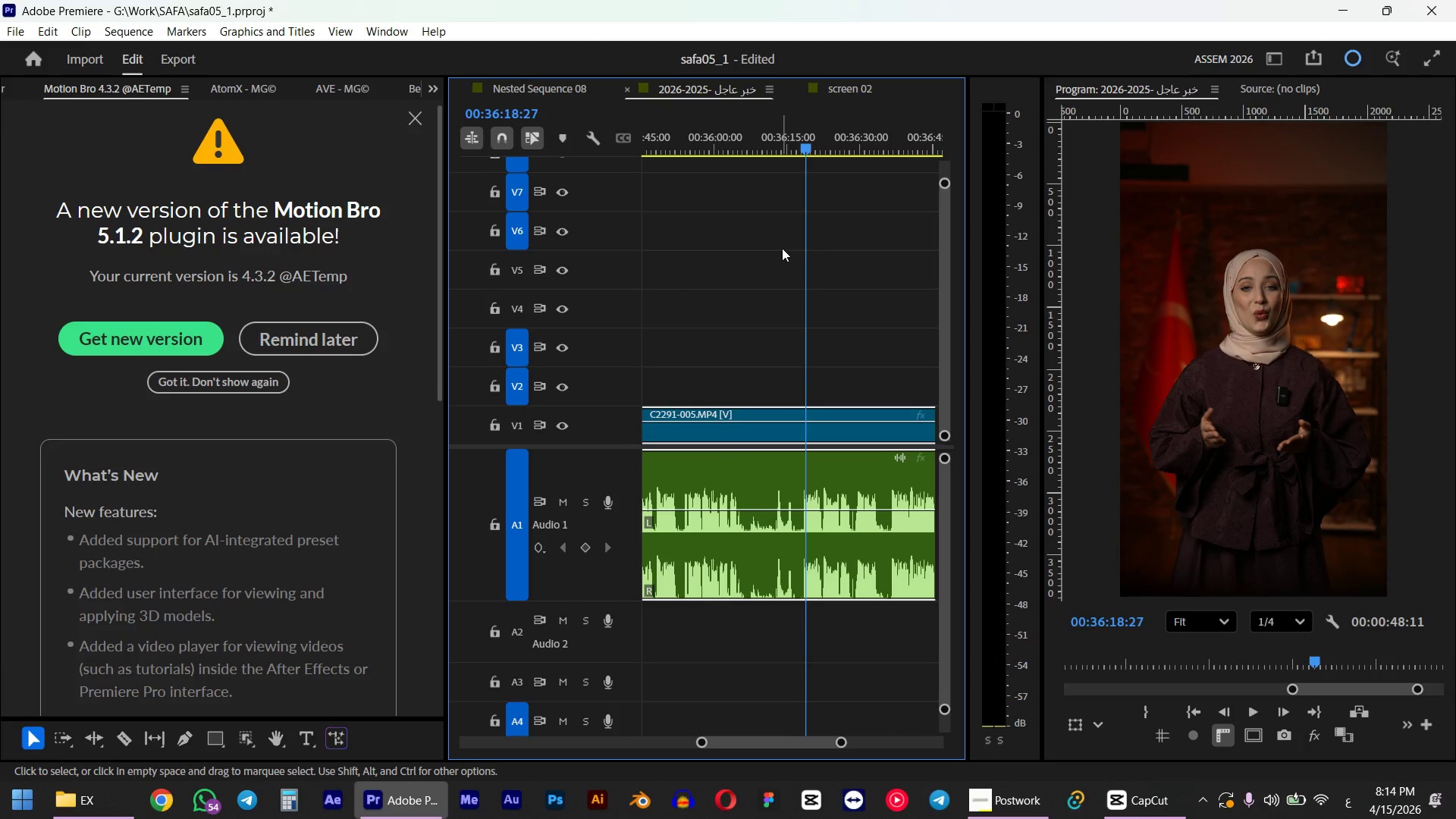 
hold_key(key=AltLeft, duration=1.17)
scroll: coordinate [817, 438], scroll_direction: up, amount: 11.0
 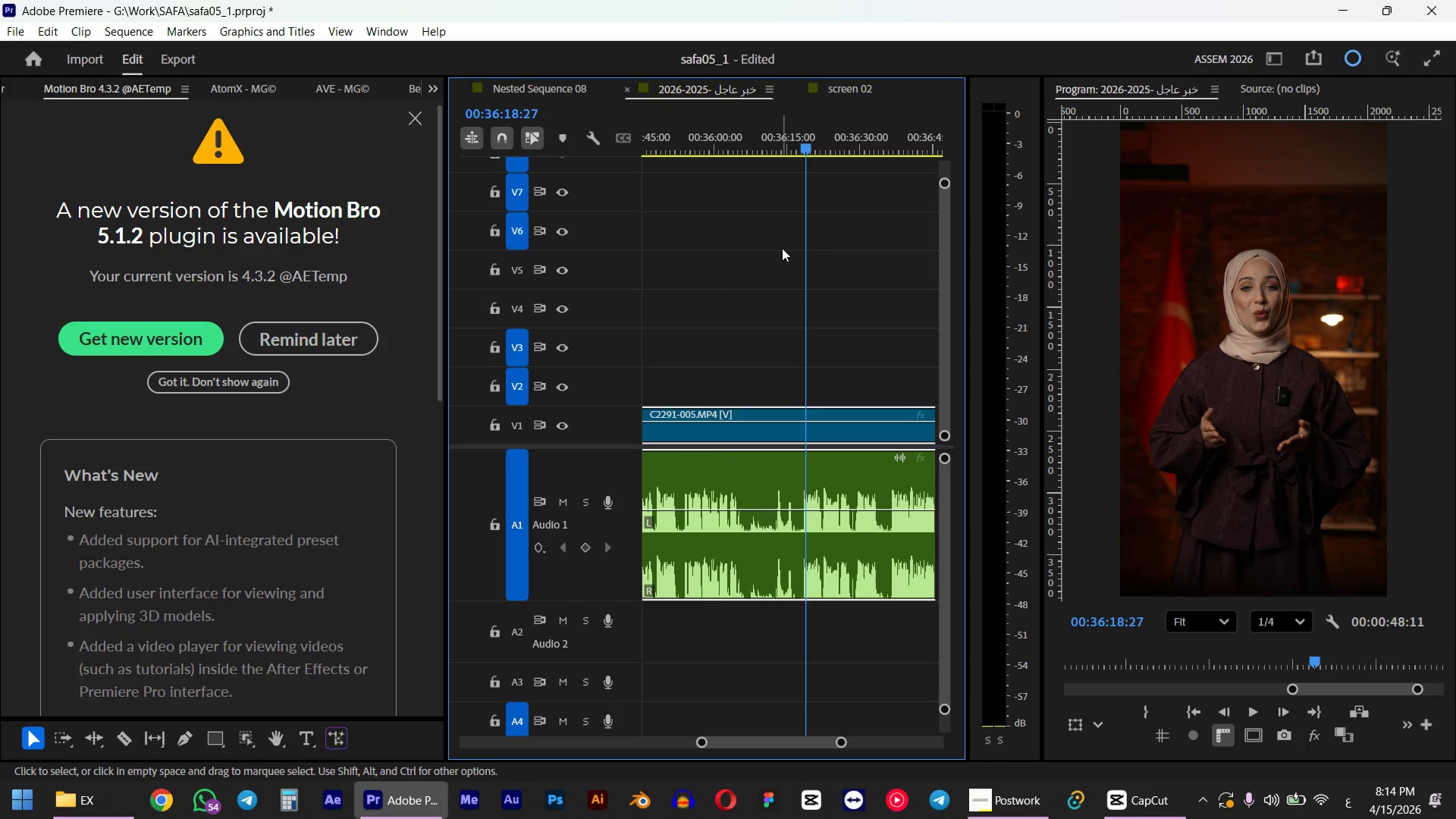 
left_click_drag(start_coordinate=[761, 147], to_coordinate=[748, 158])
 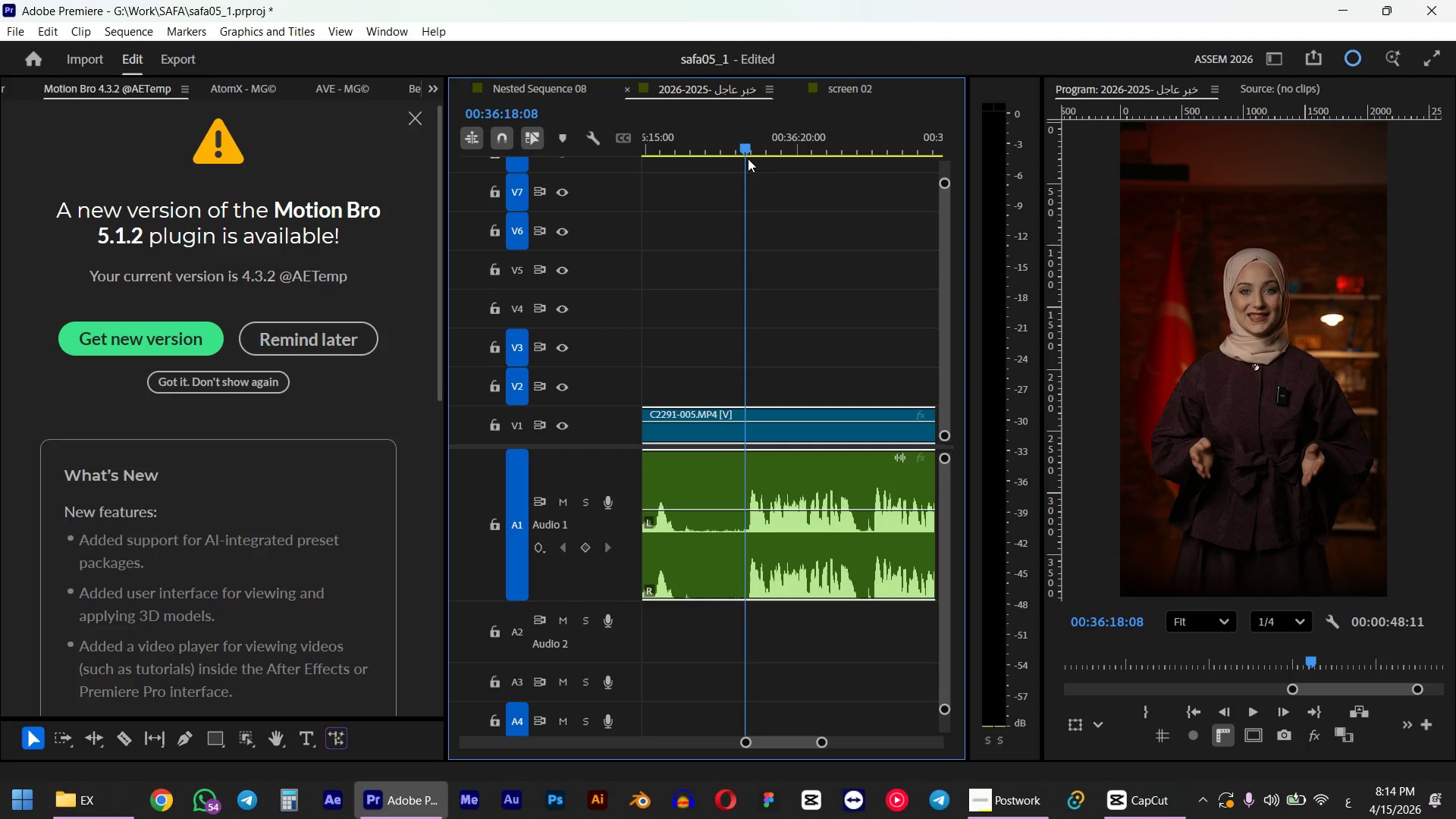 
scroll: coordinate [813, 424], scroll_direction: up, amount: 4.0
 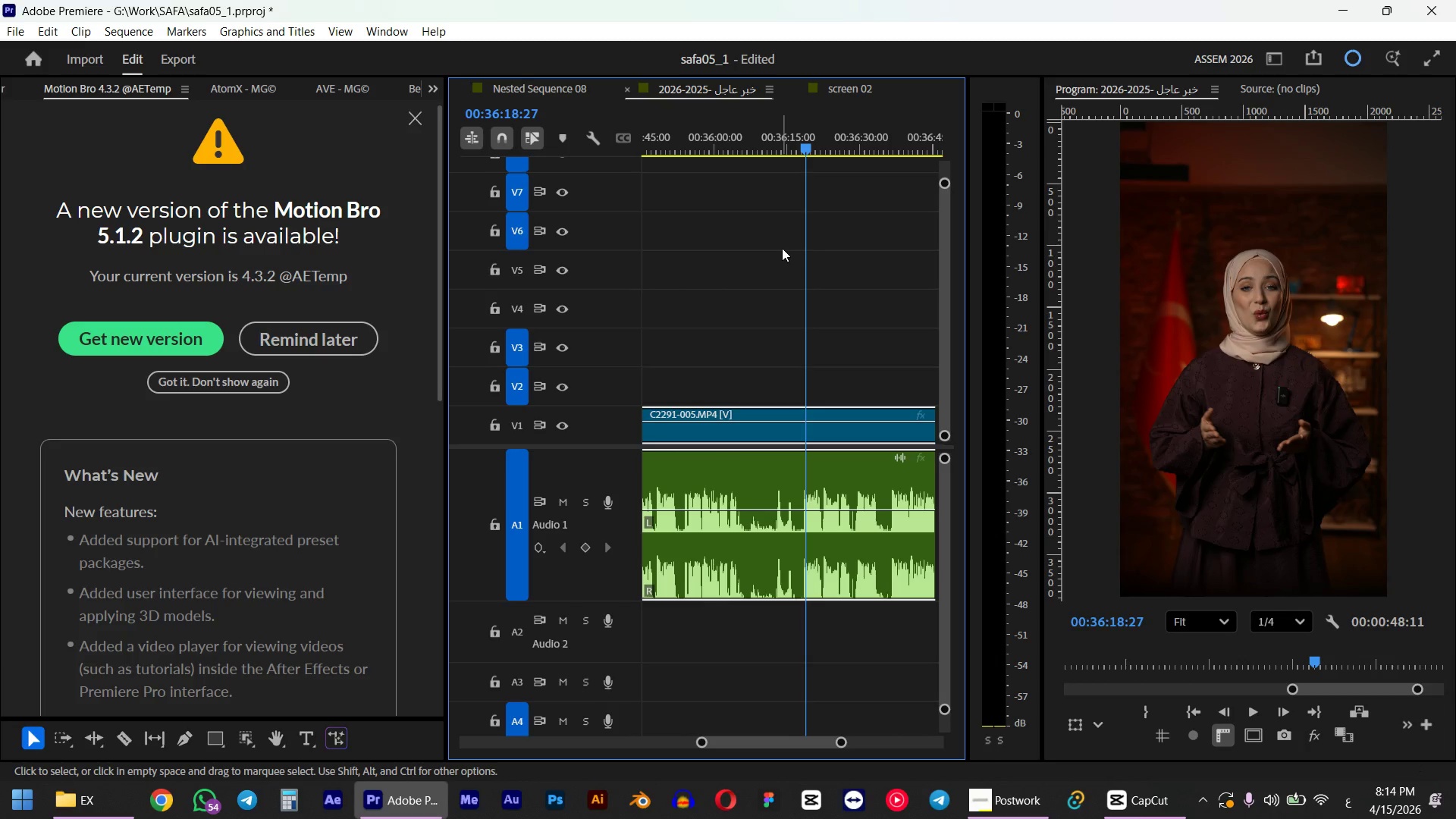 
left_click_drag(start_coordinate=[806, 302], to_coordinate=[802, 623])
 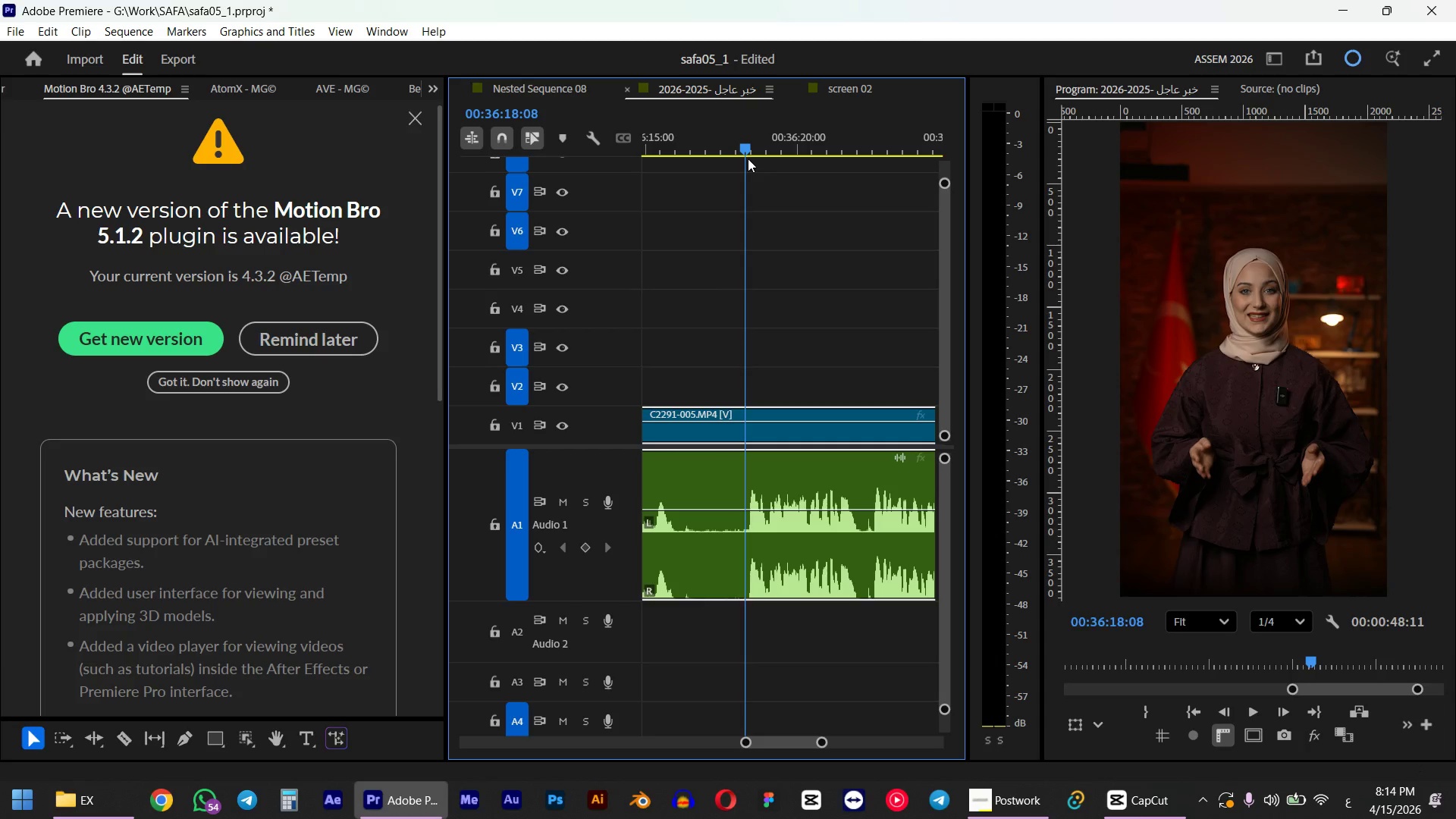 
key(W)